 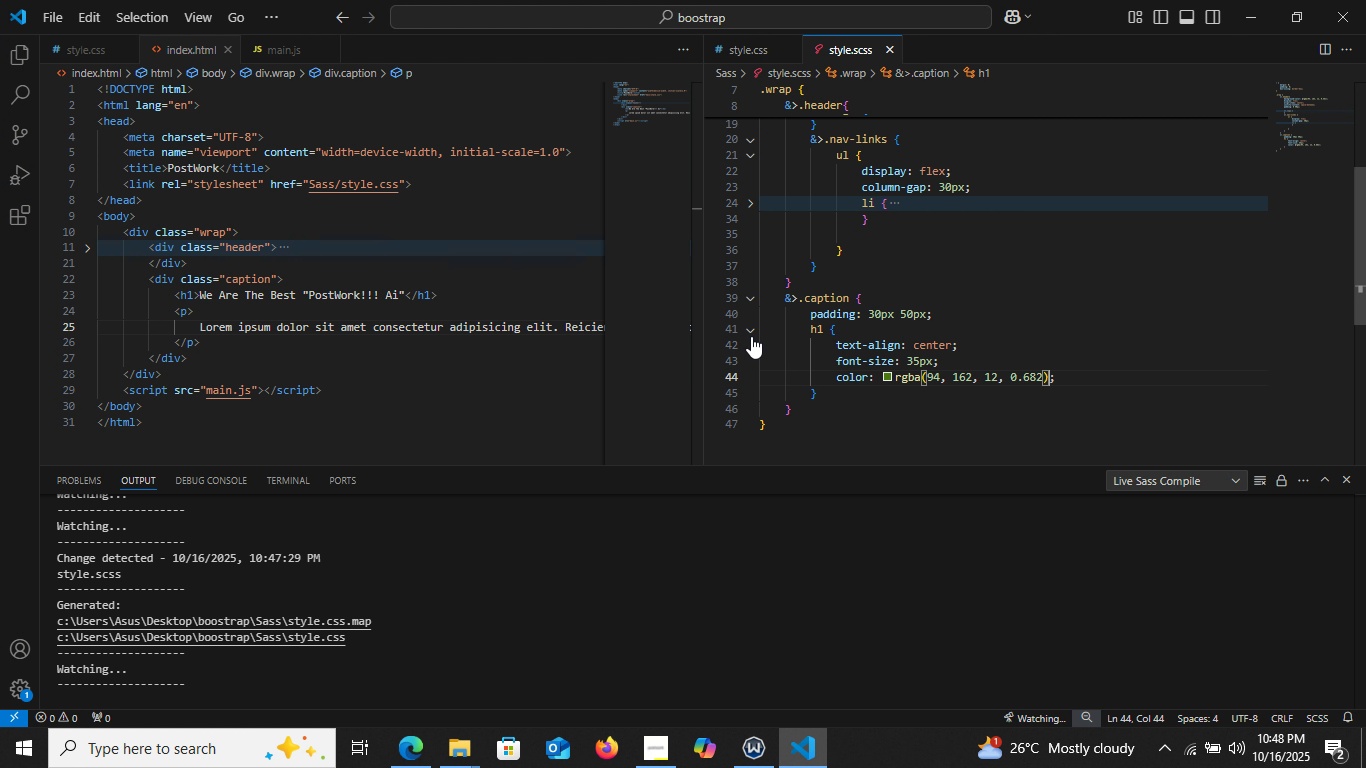 
scroll: coordinate [801, 298], scroll_direction: up, amount: 2.0
 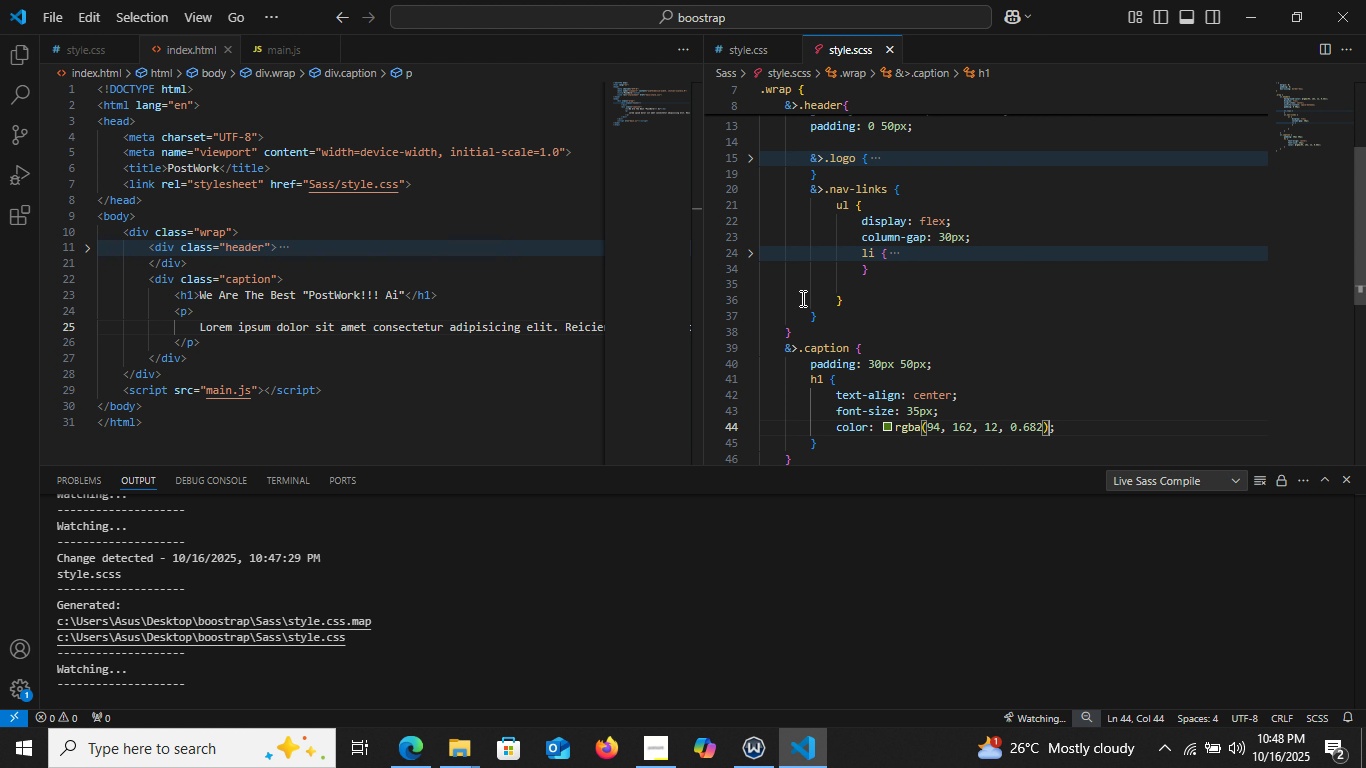 
scroll: coordinate [801, 298], scroll_direction: down, amount: 1.0
 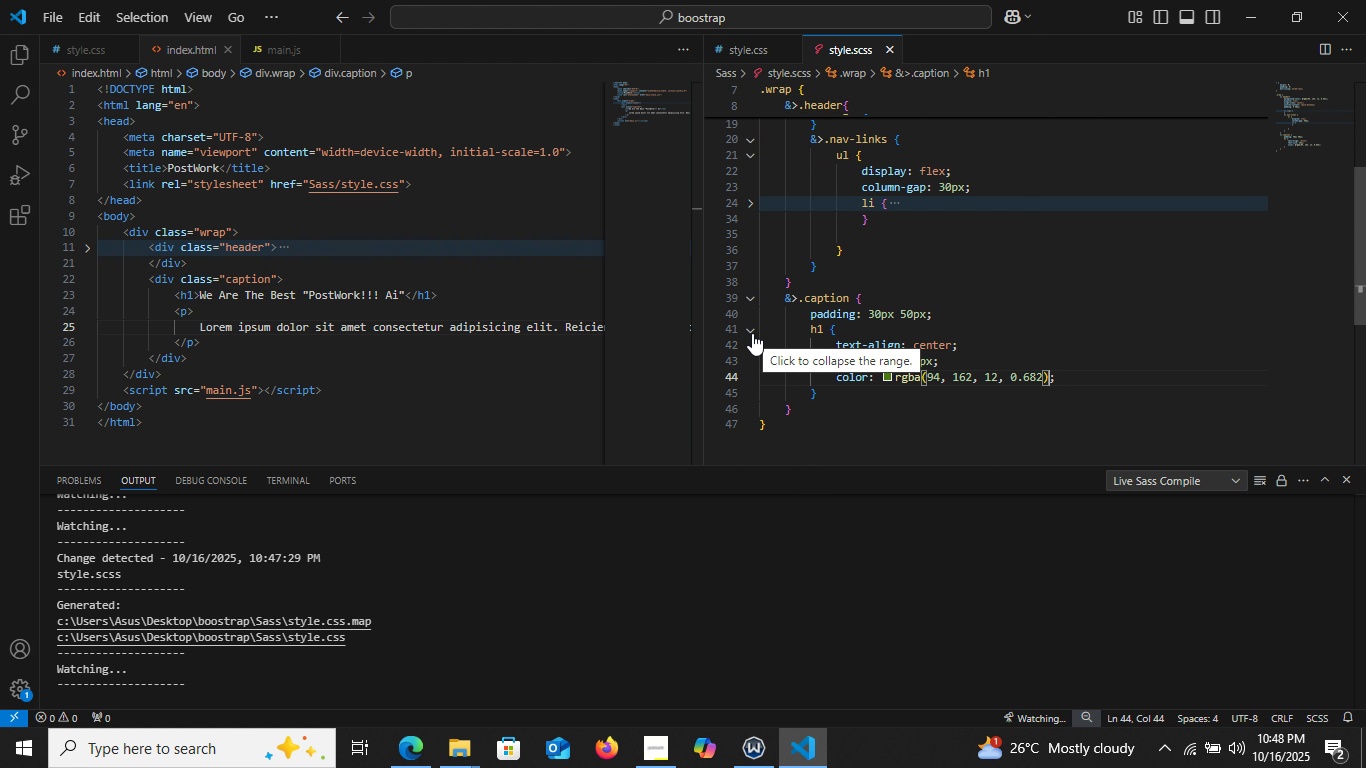 
left_click([752, 333])
 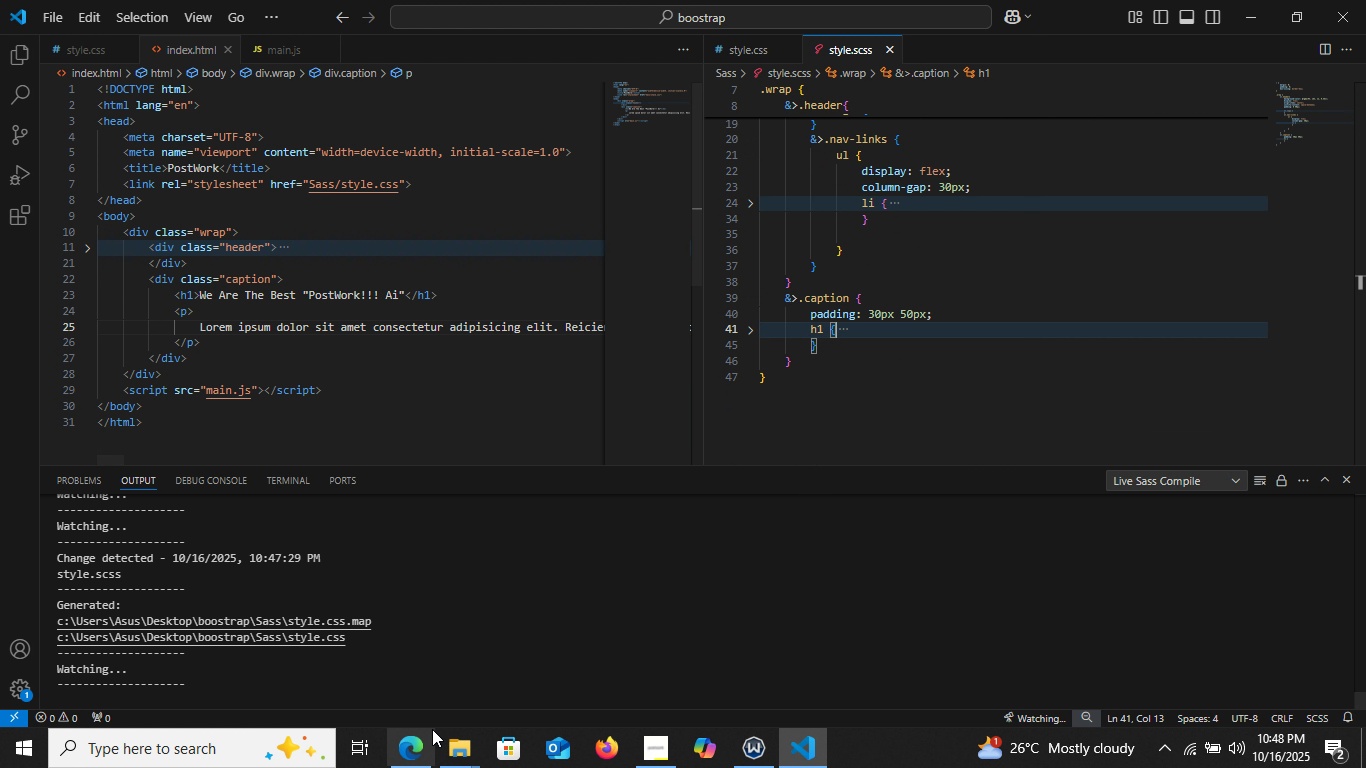 
left_click([415, 739])
 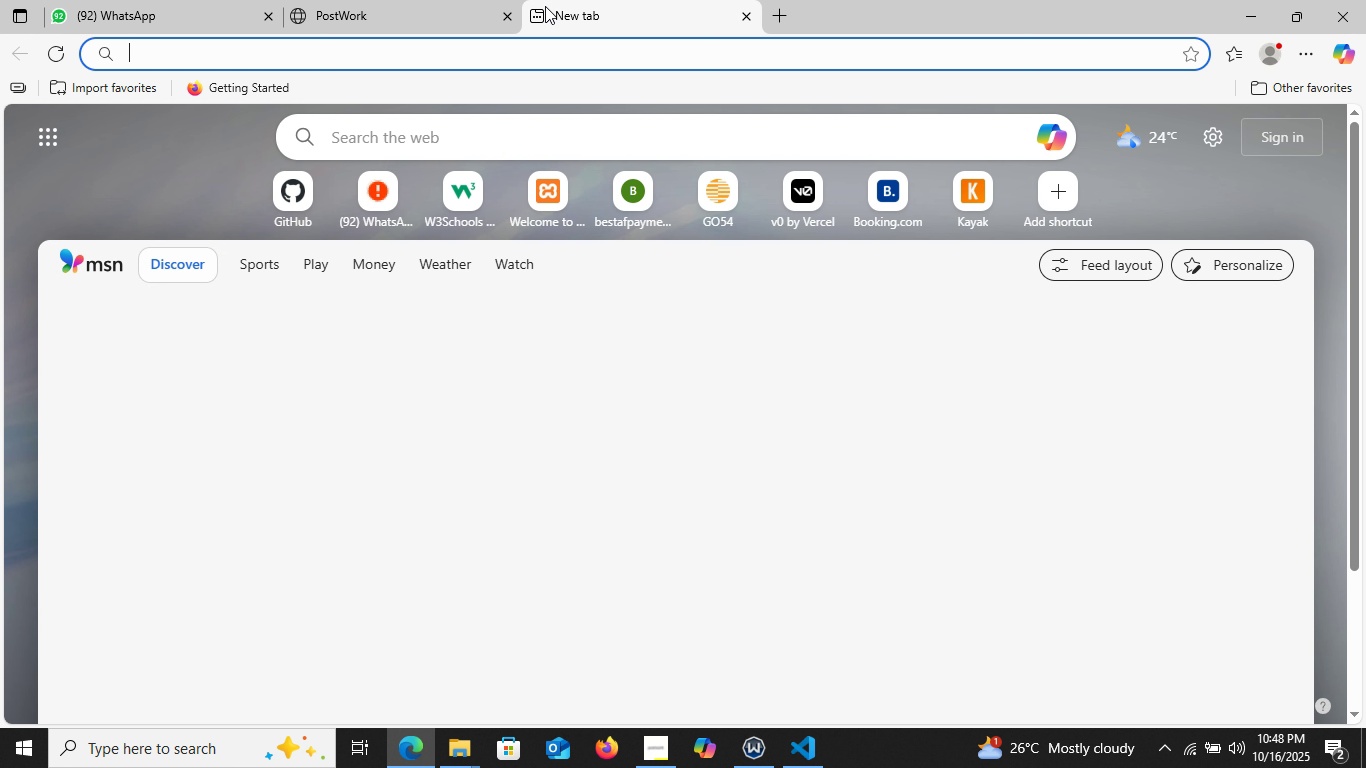 
type(bos)
key(Backspace)
 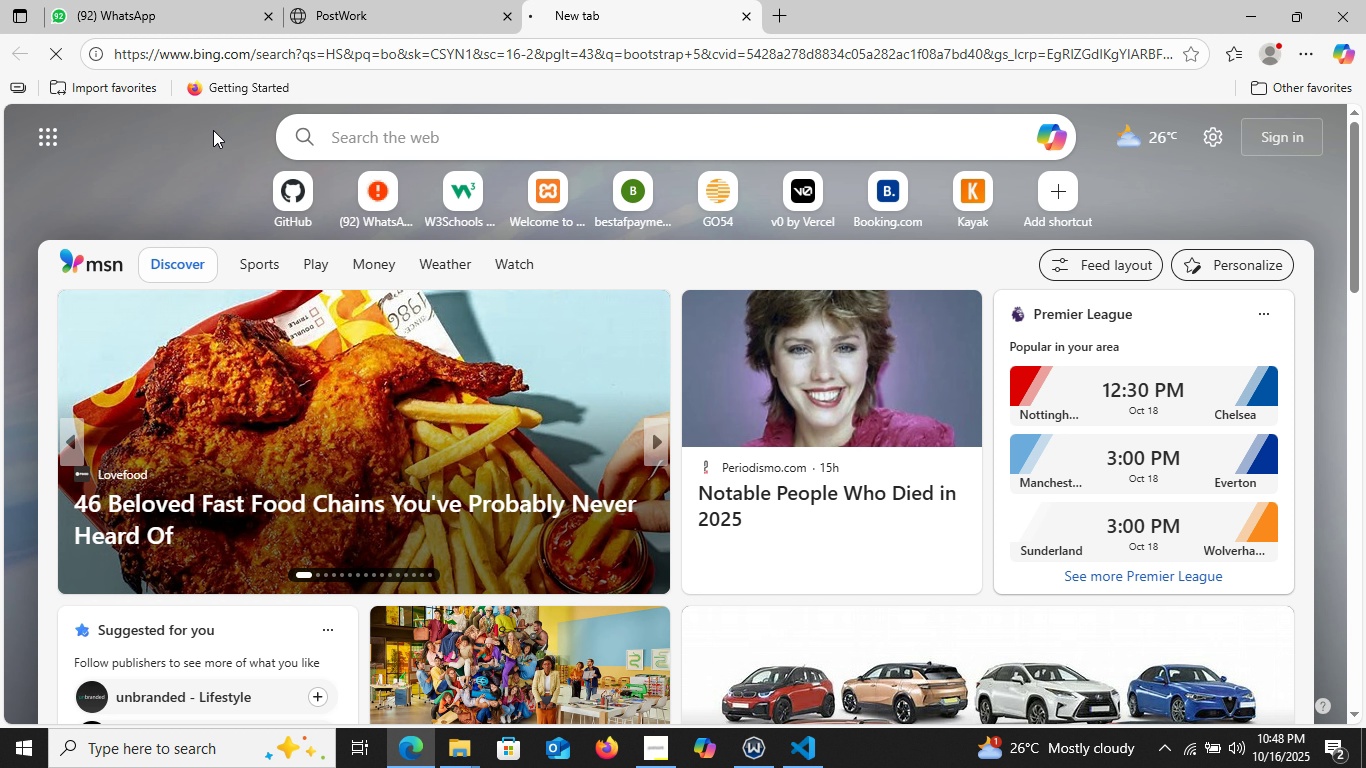 
left_click([213, 130])
 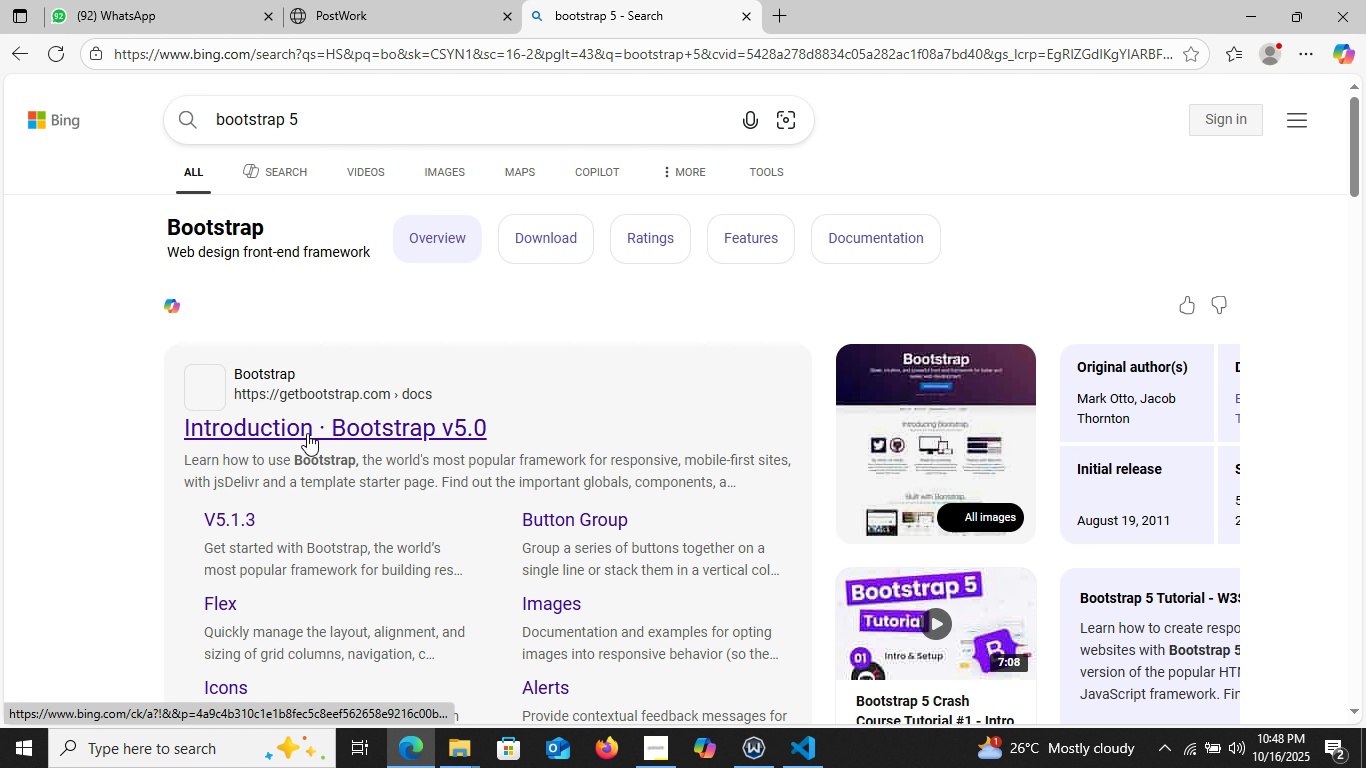 
left_click([307, 433])
 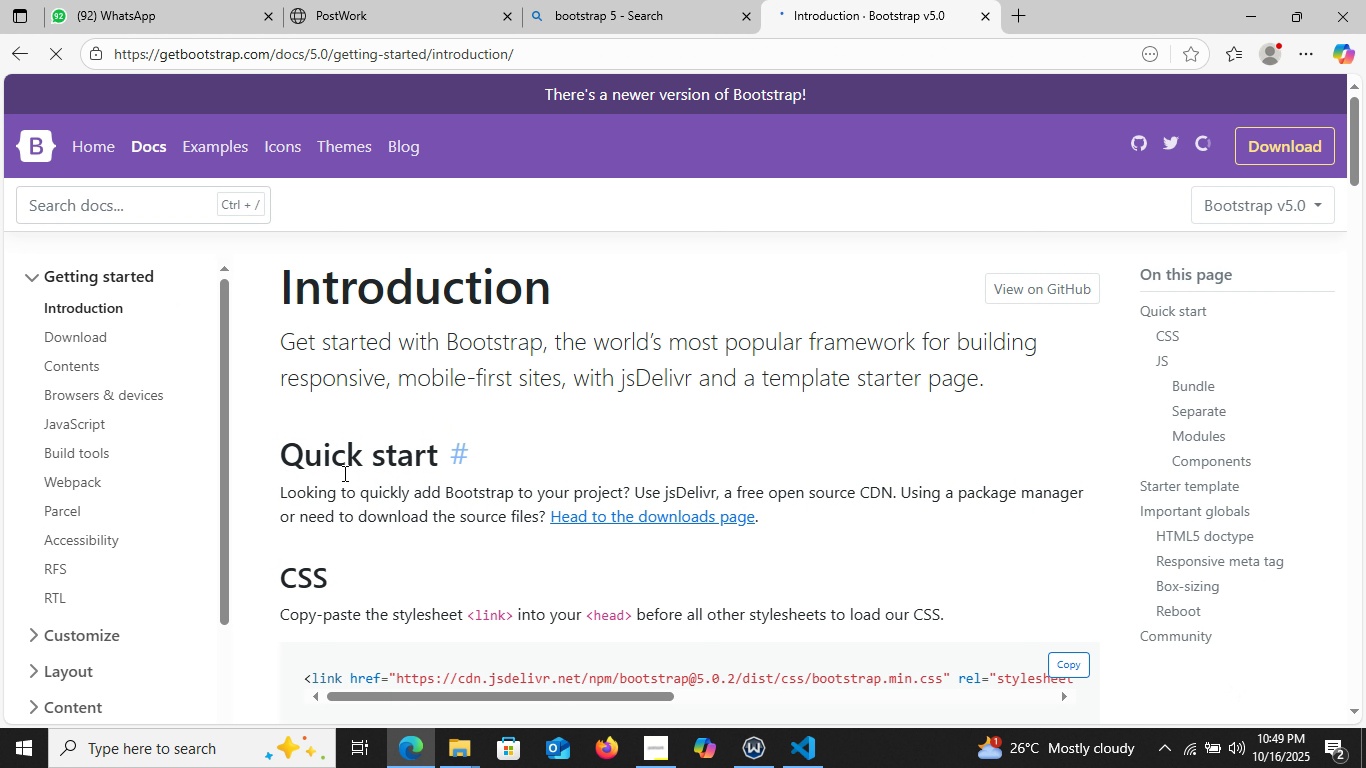 
wait(5.57)
 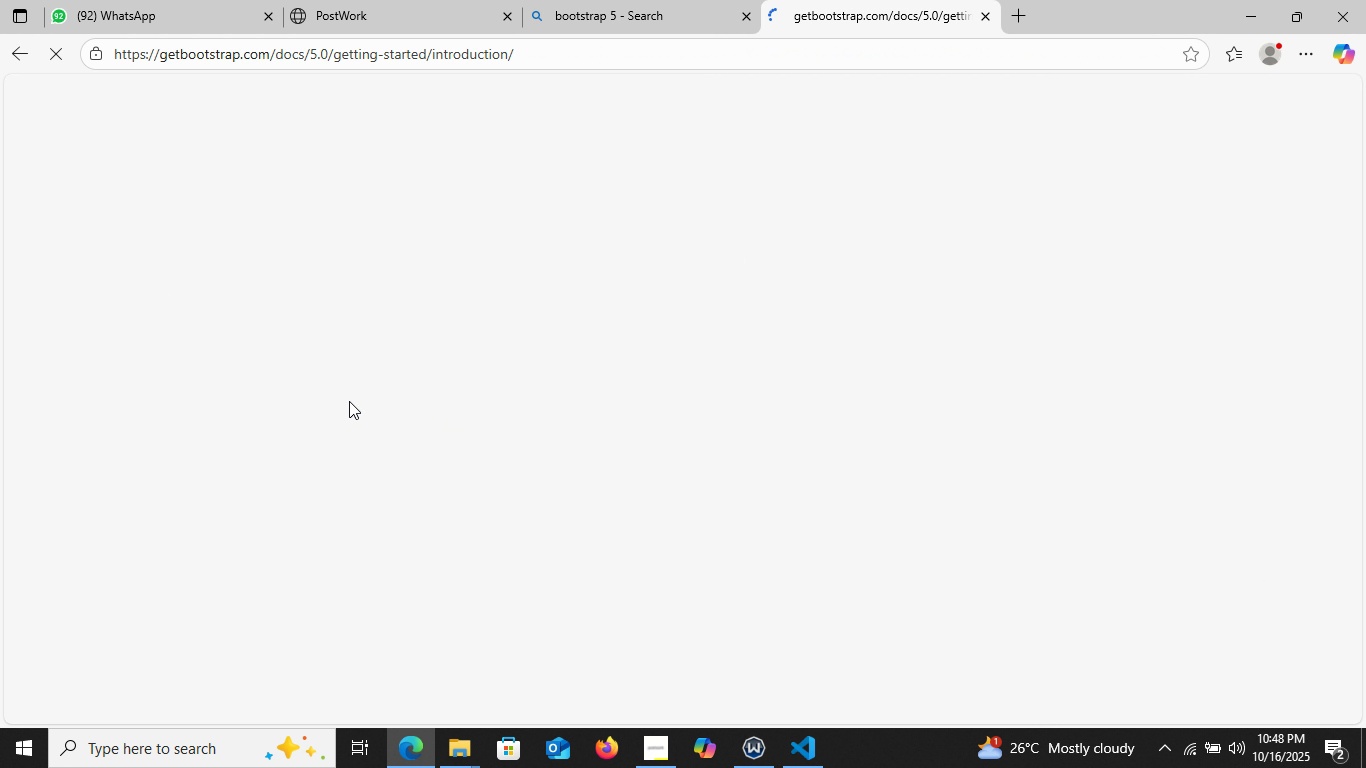 
scroll: coordinate [617, 509], scroll_direction: down, amount: 6.0
 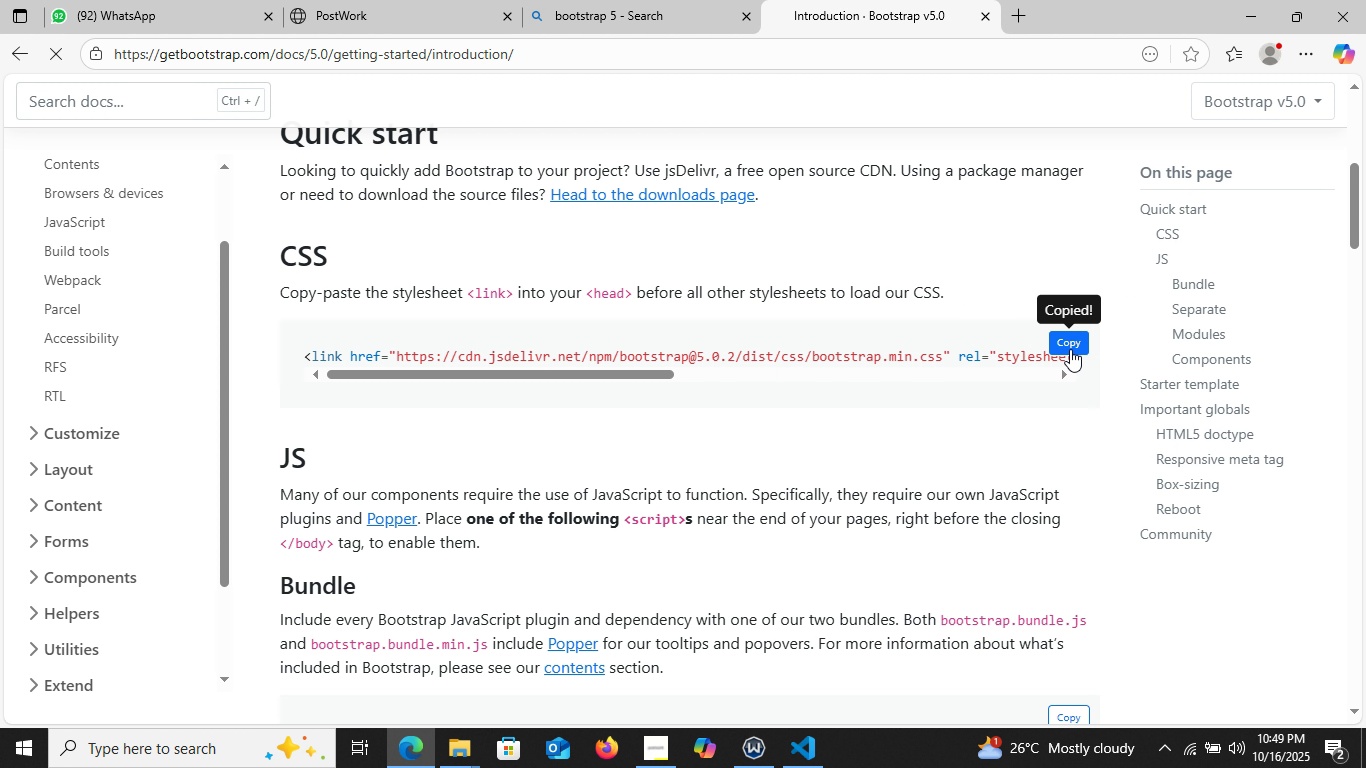 
left_click([1070, 349])
 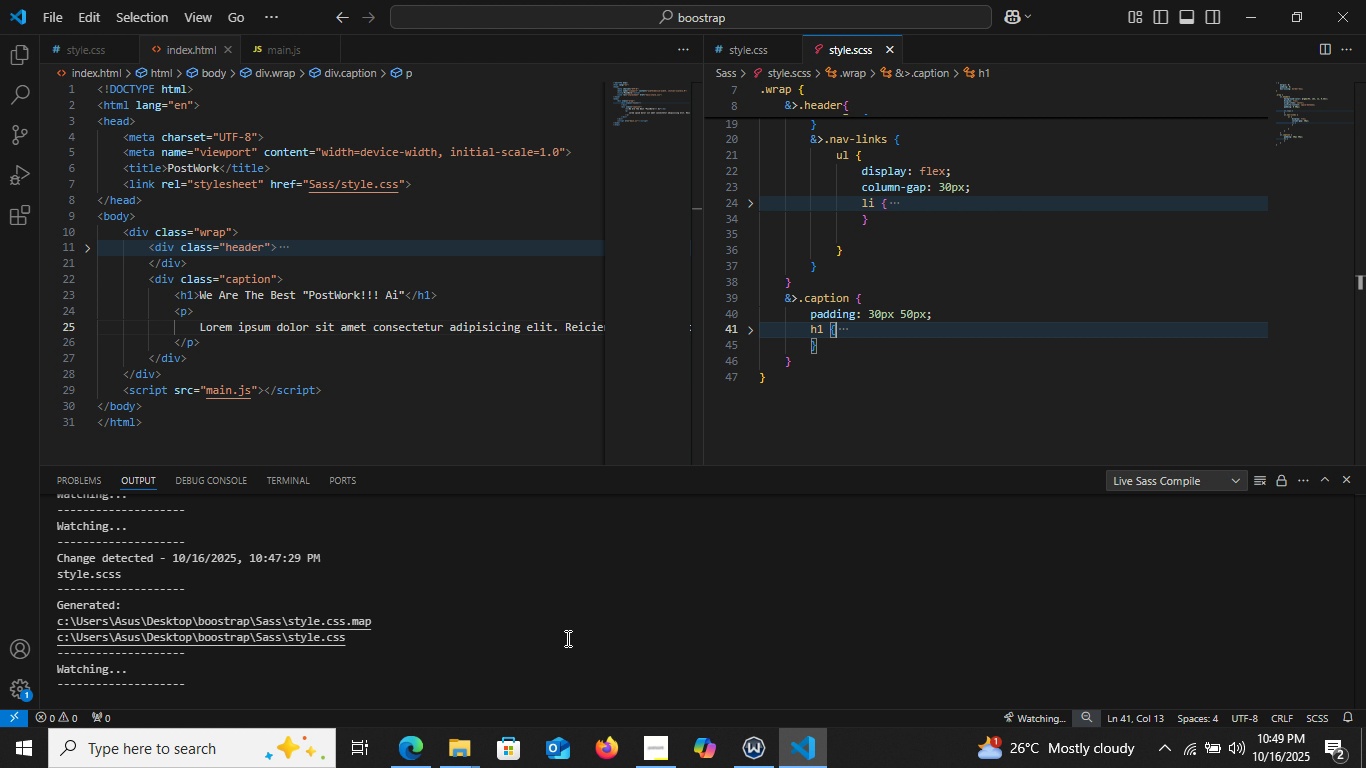 
left_click([789, 751])
 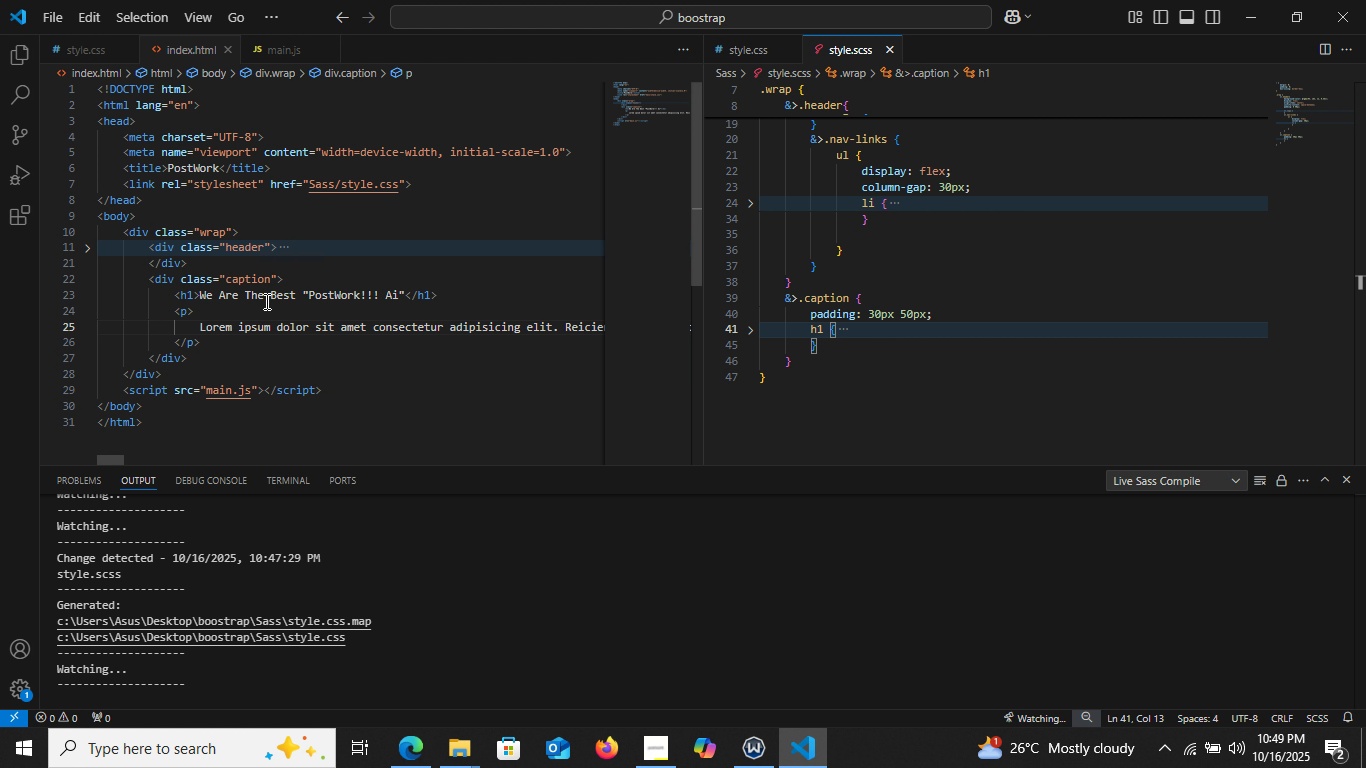 
scroll: coordinate [371, 435], scroll_direction: up, amount: 2.0
 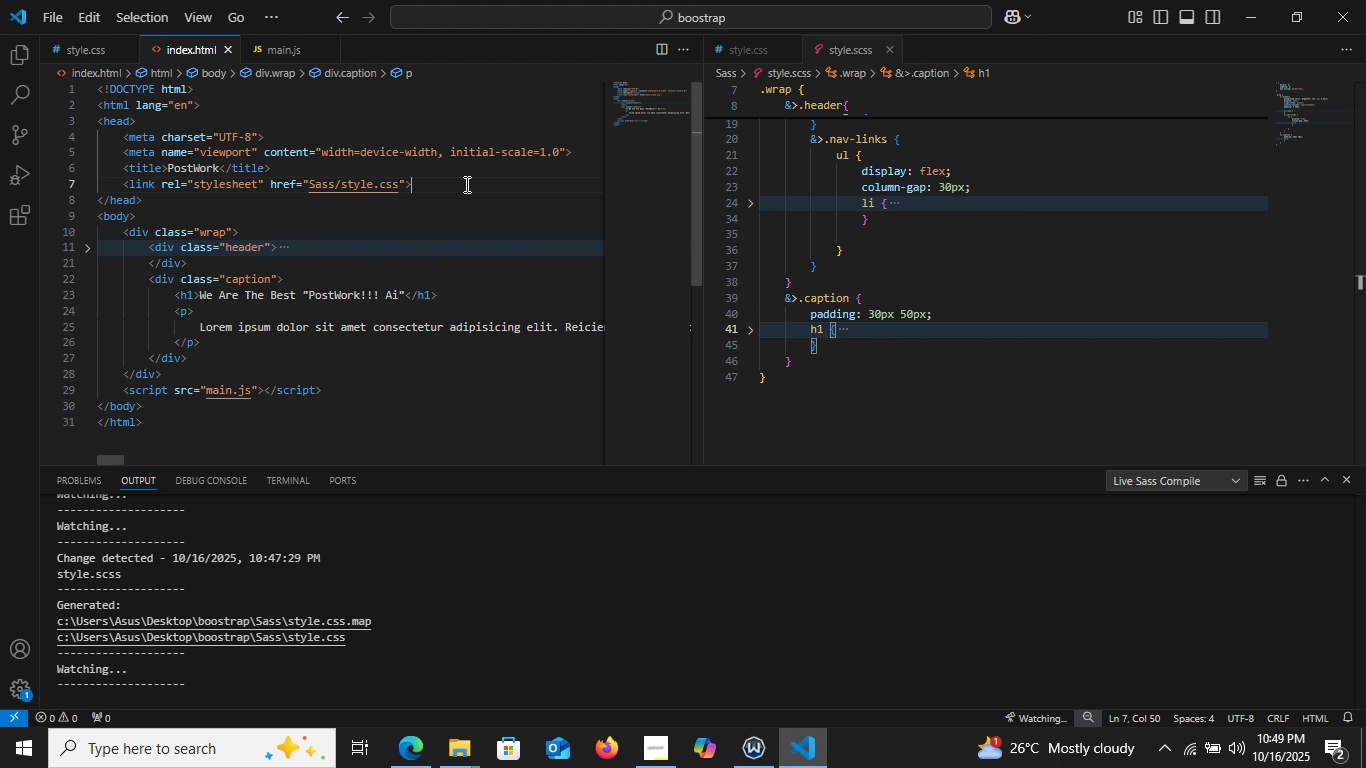 
left_click([465, 184])
 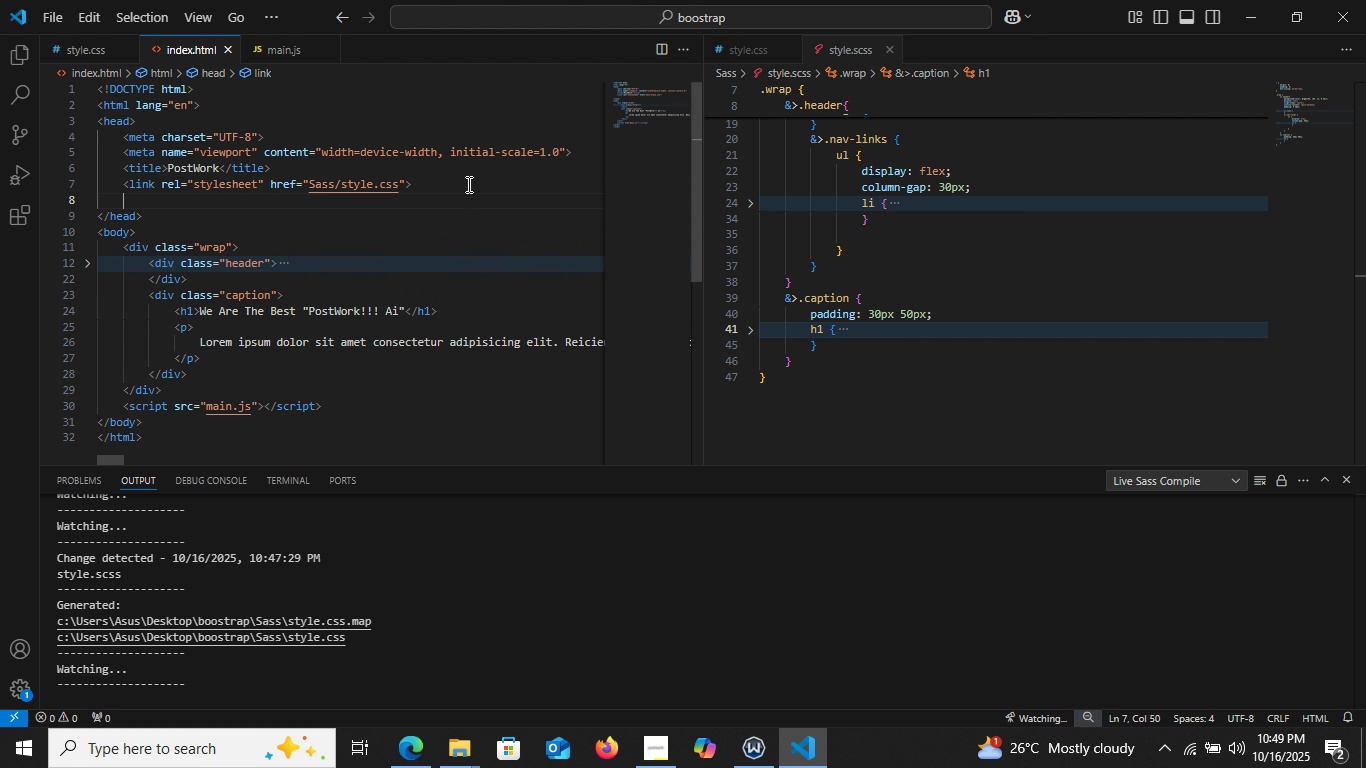 
key(Enter)
 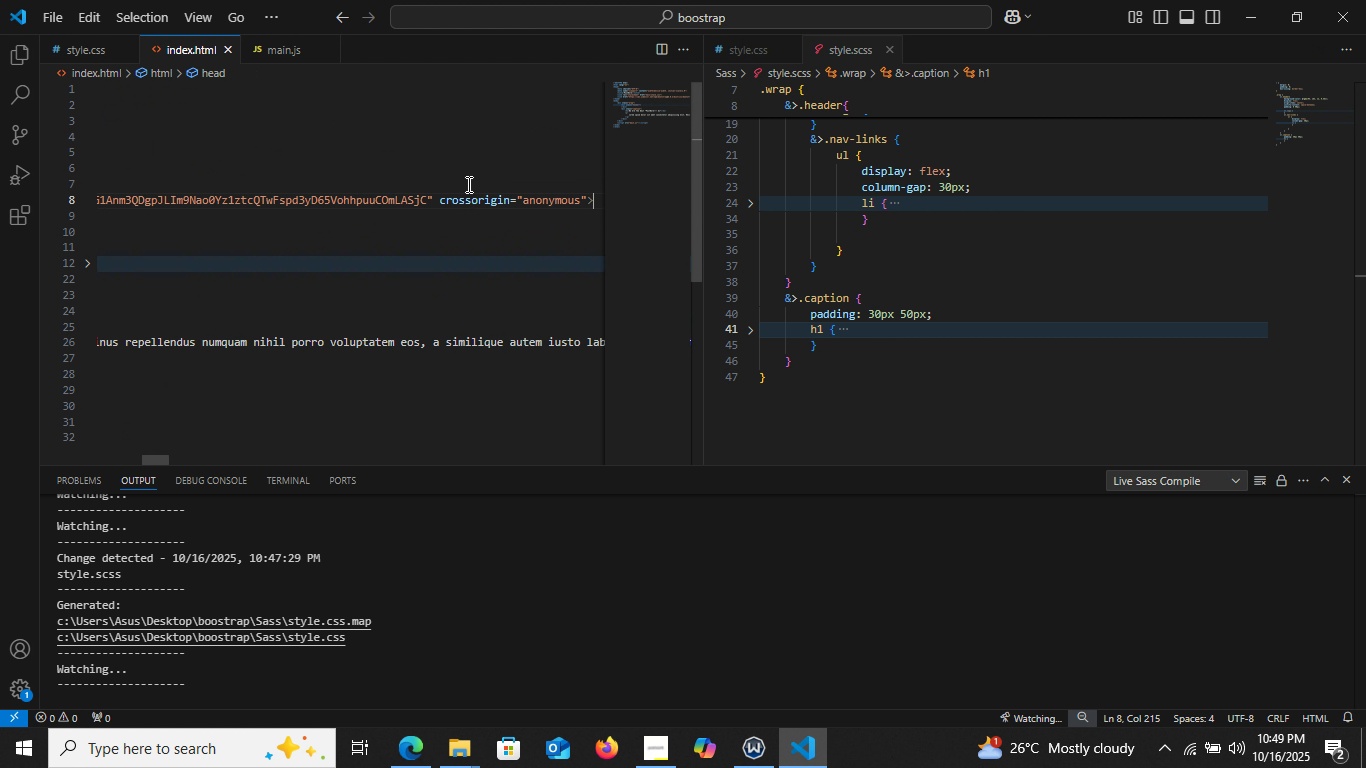 
key(Control+V)
 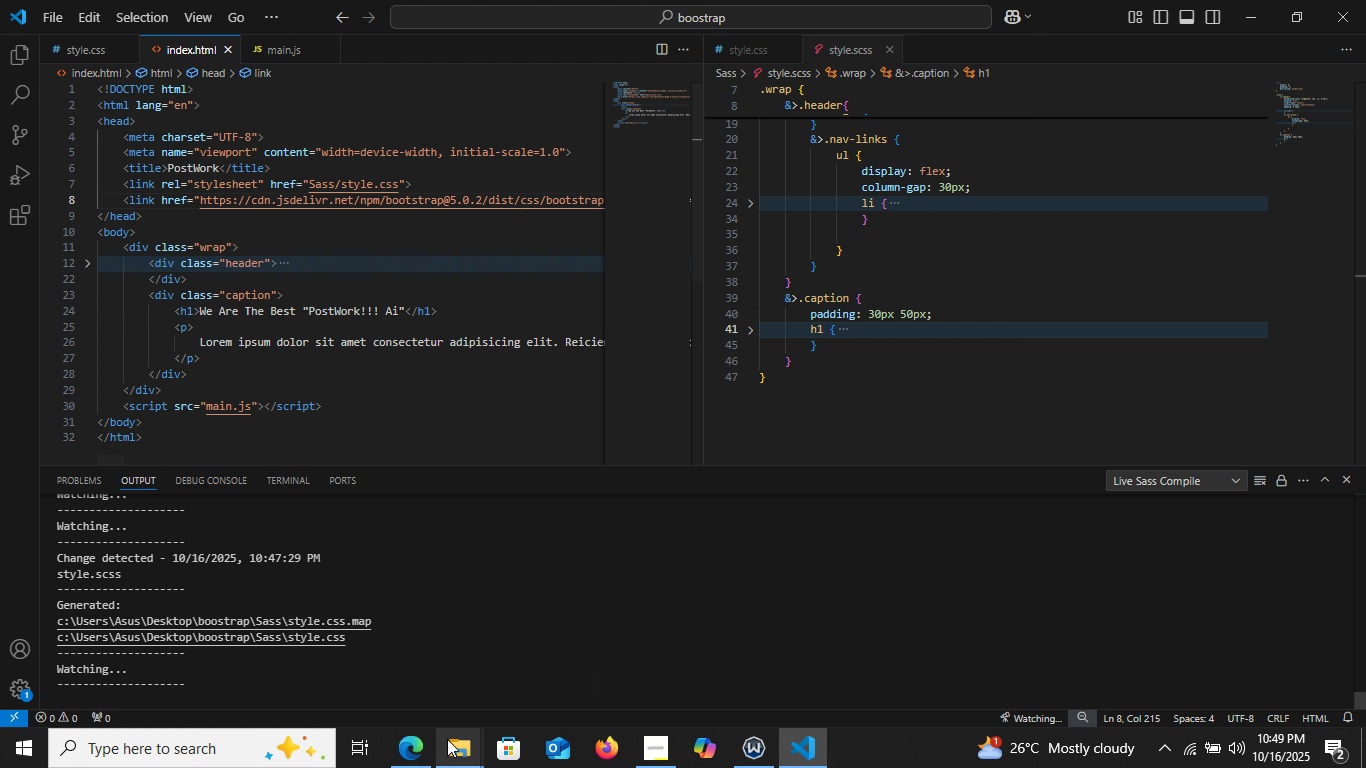 
wait(6.12)
 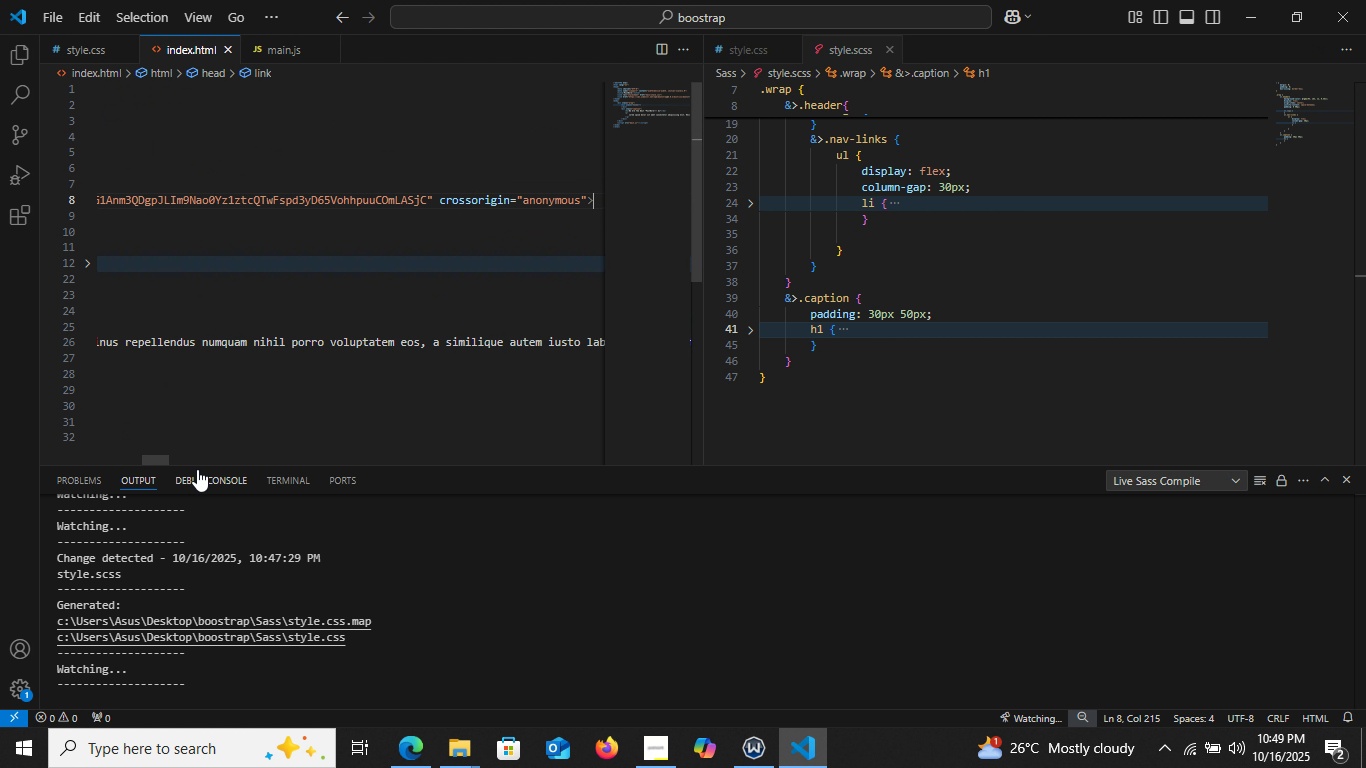 
left_click([417, 752])
 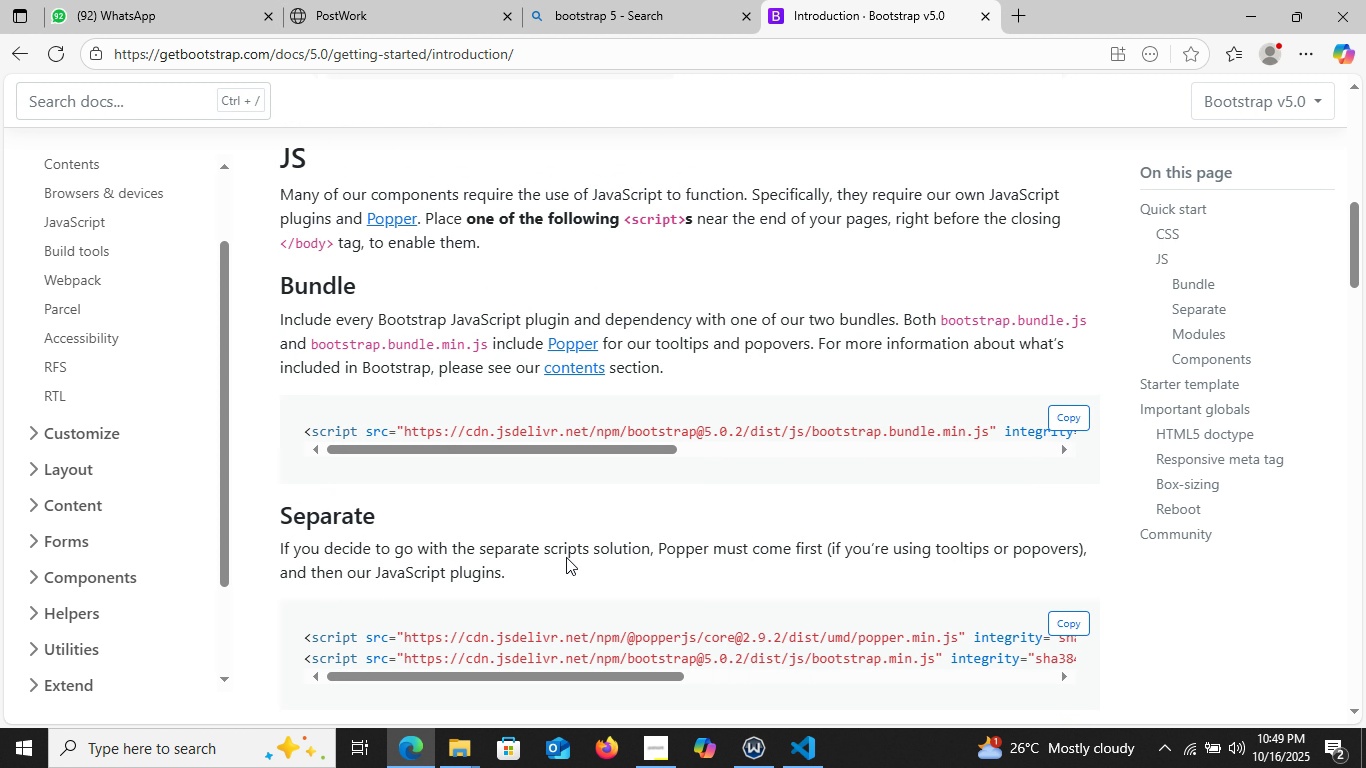 
scroll: coordinate [565, 557], scroll_direction: down, amount: 3.0
 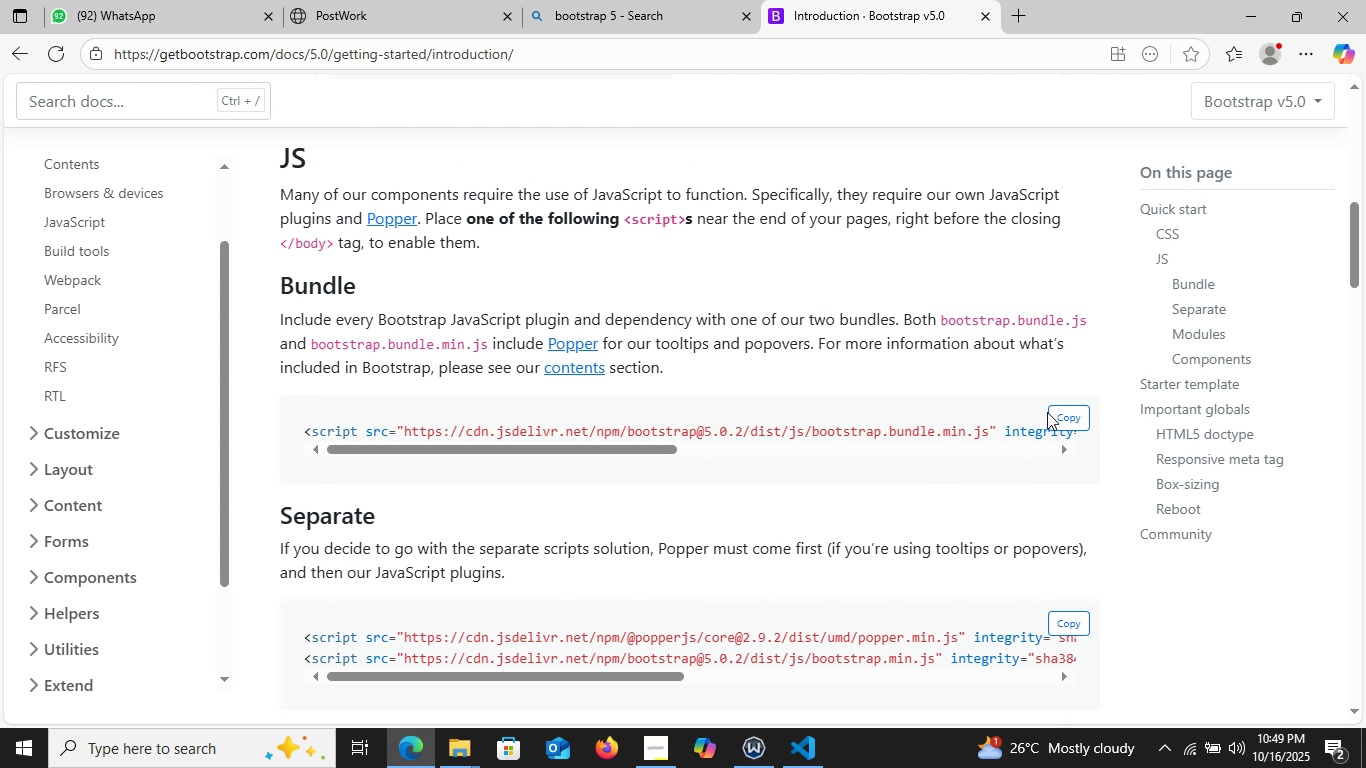 
mouse_move([1041, 435])
 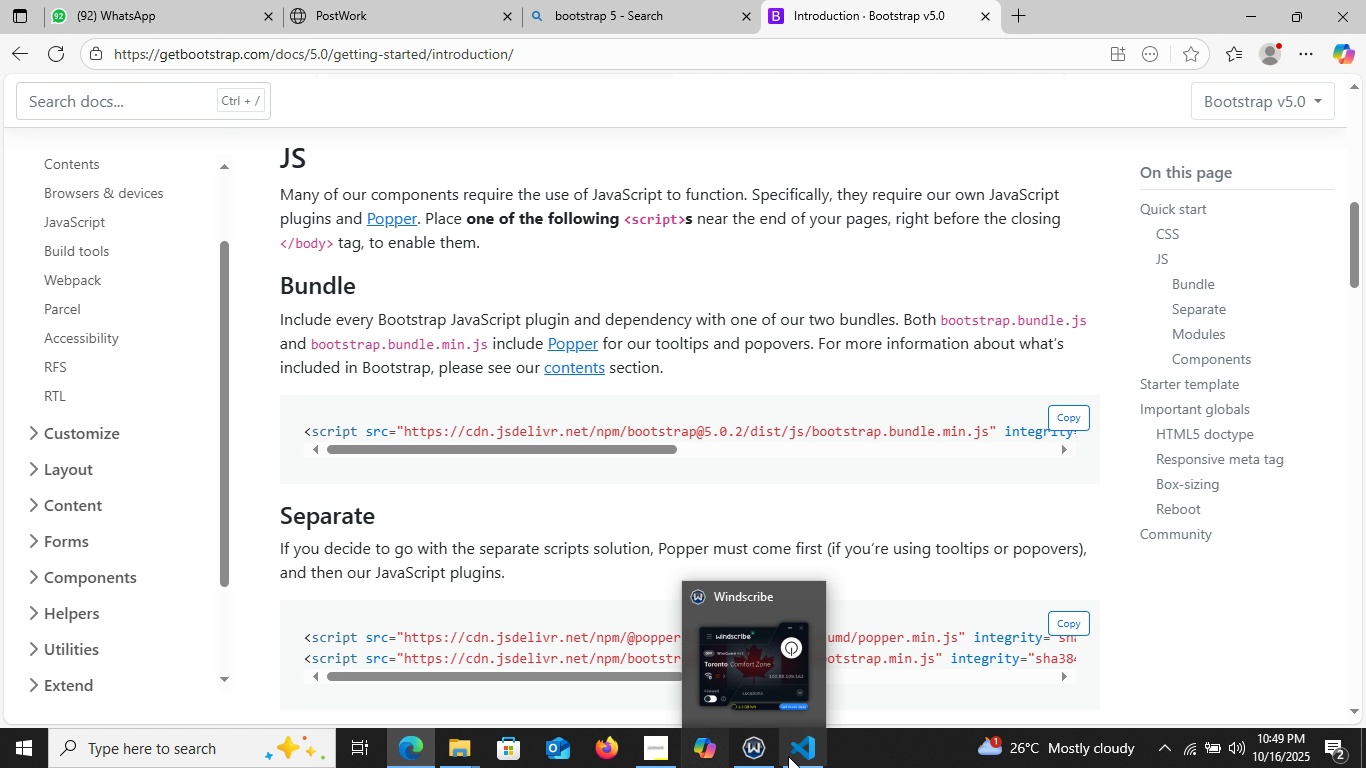 
wait(5.26)
 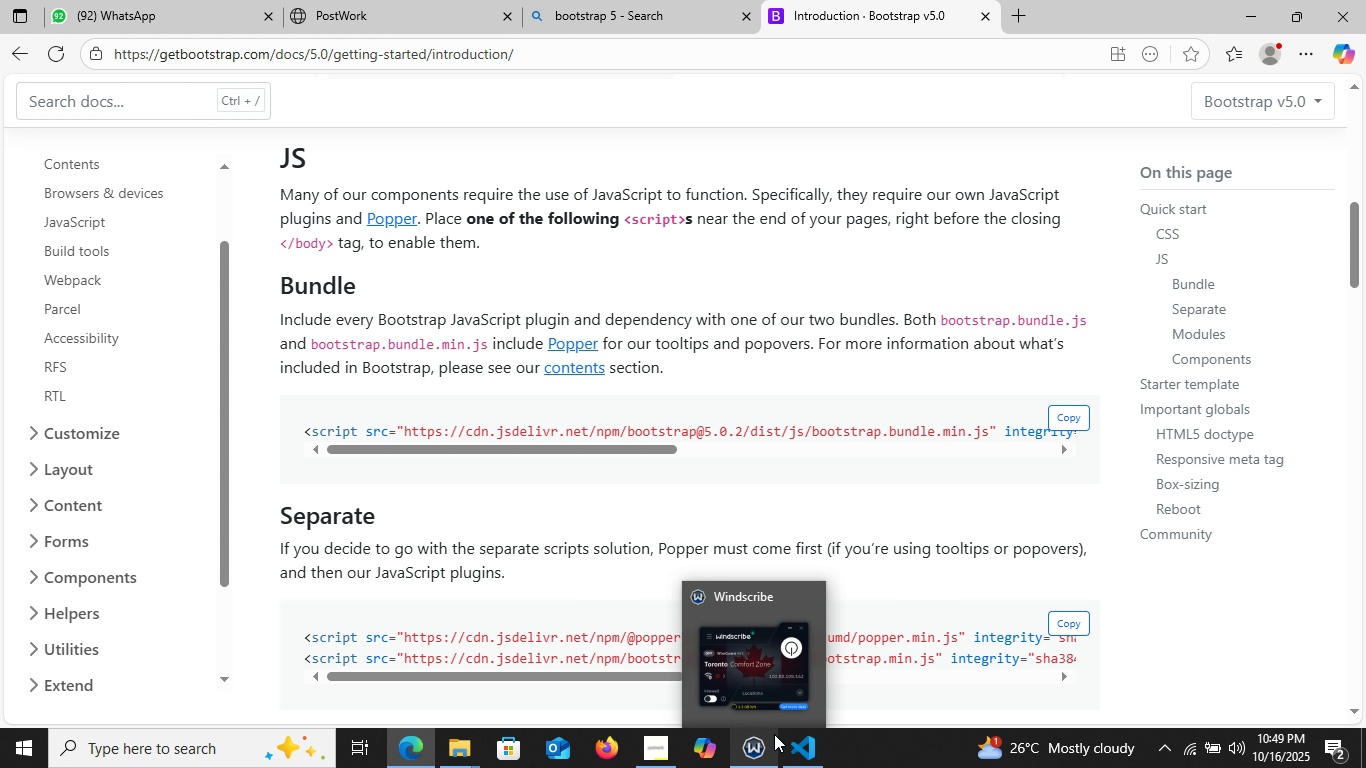 
left_click([804, 761])
 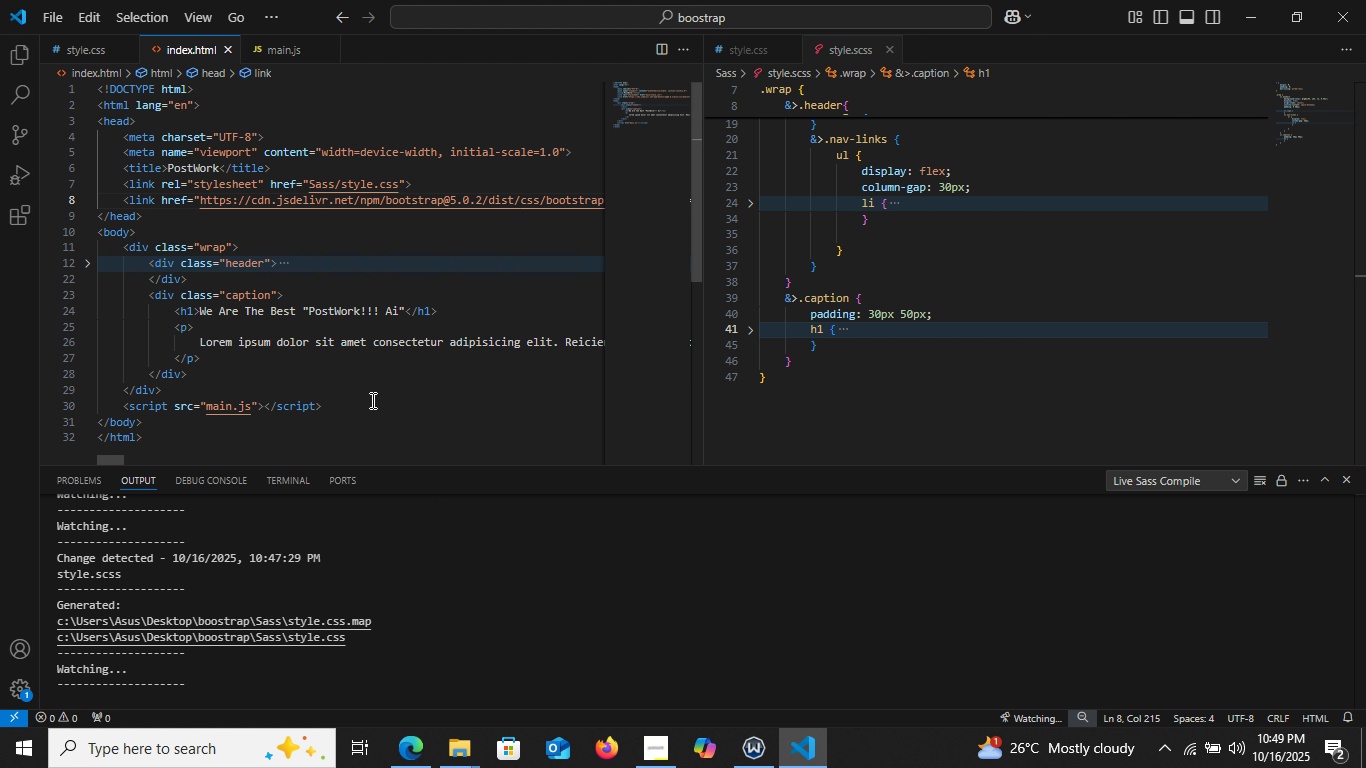 
left_click([371, 400])
 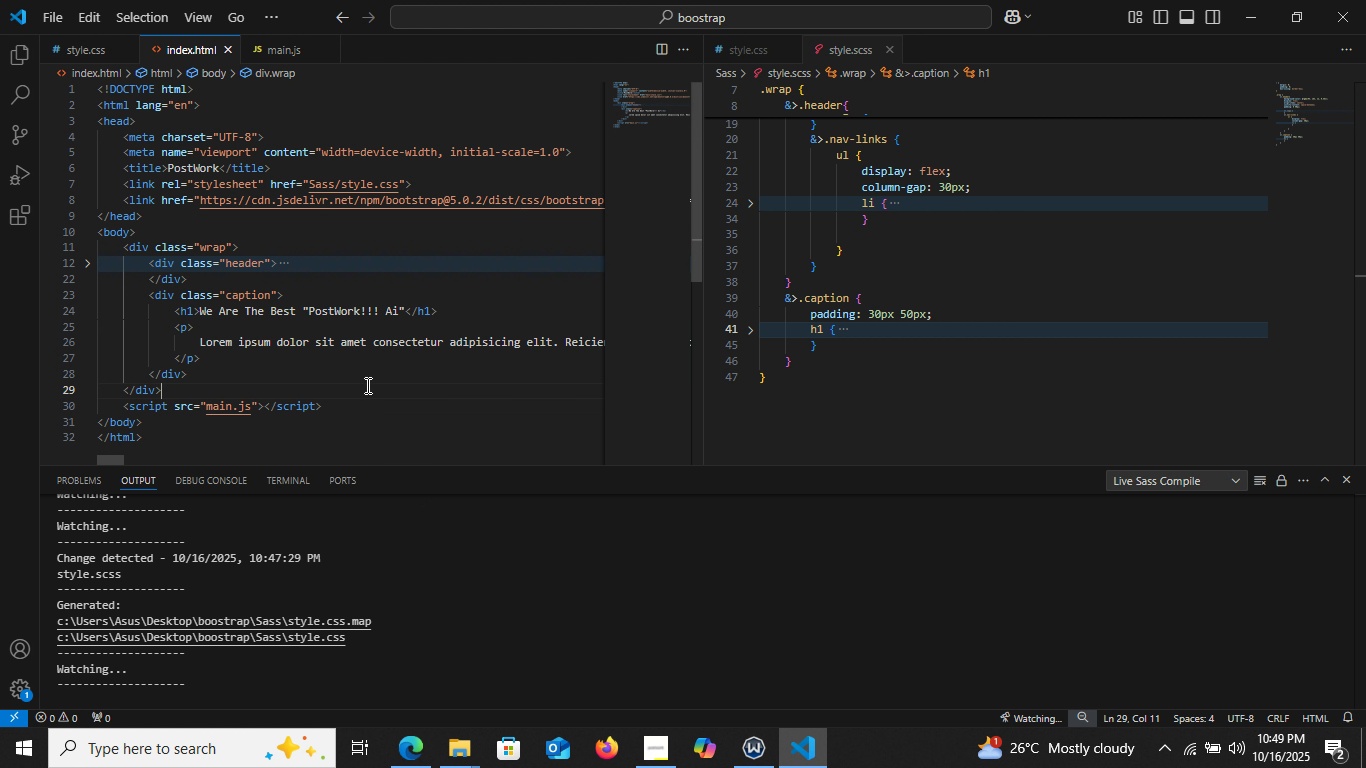 
left_click([366, 385])
 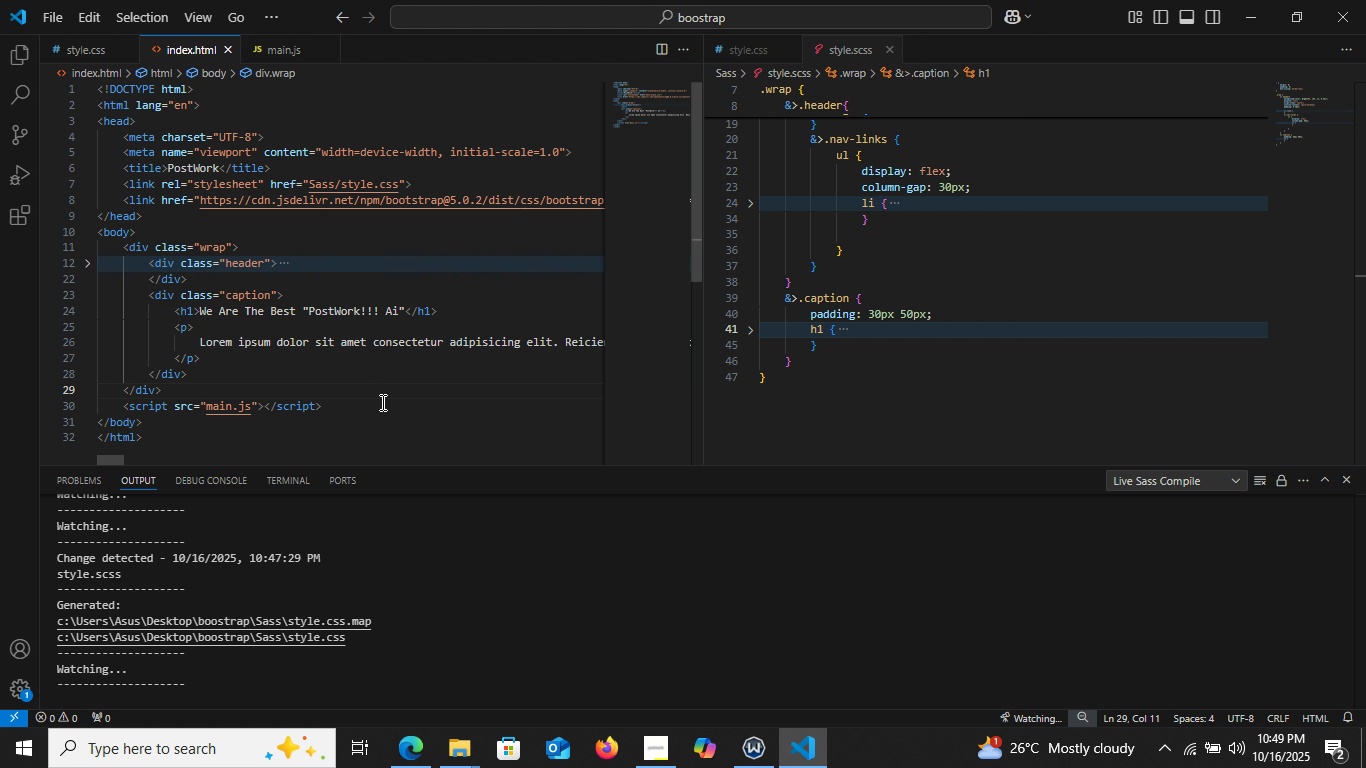 
wait(6.38)
 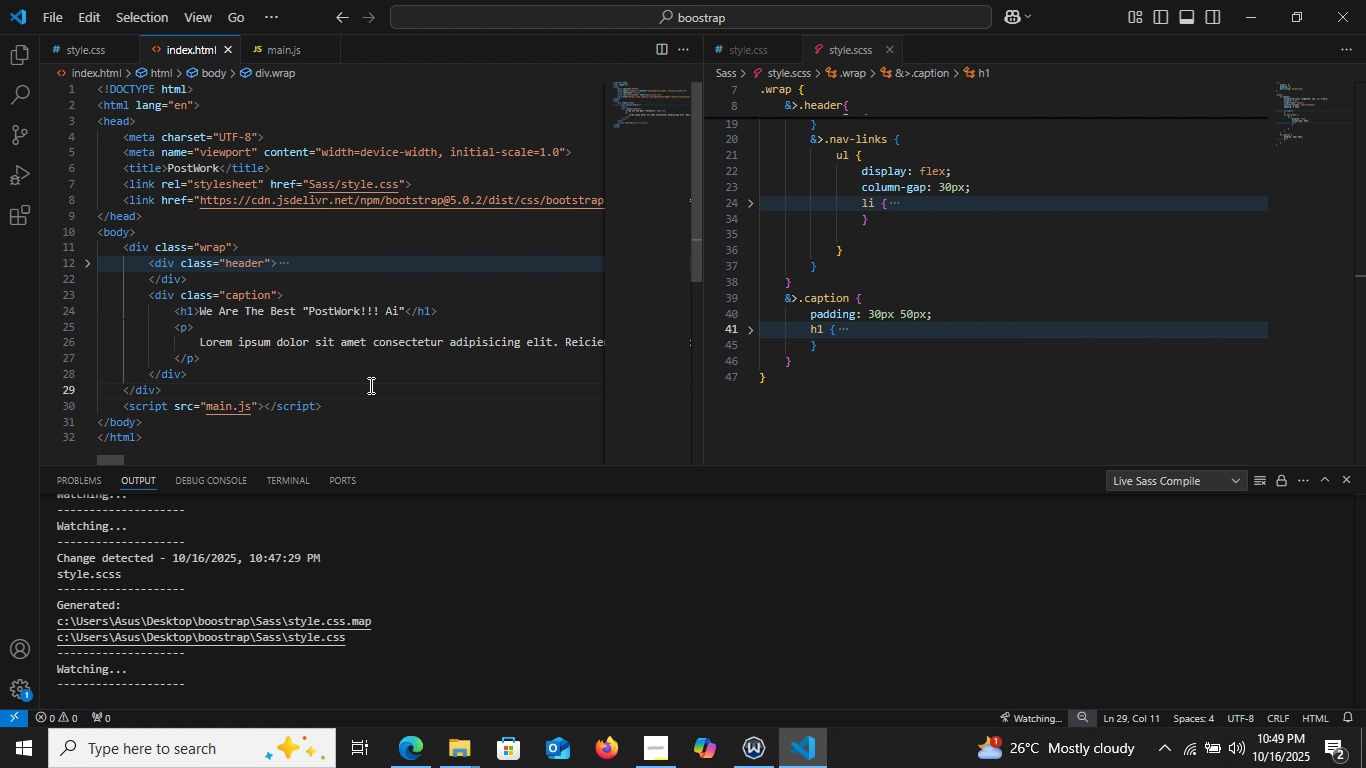 
left_click([381, 402])
 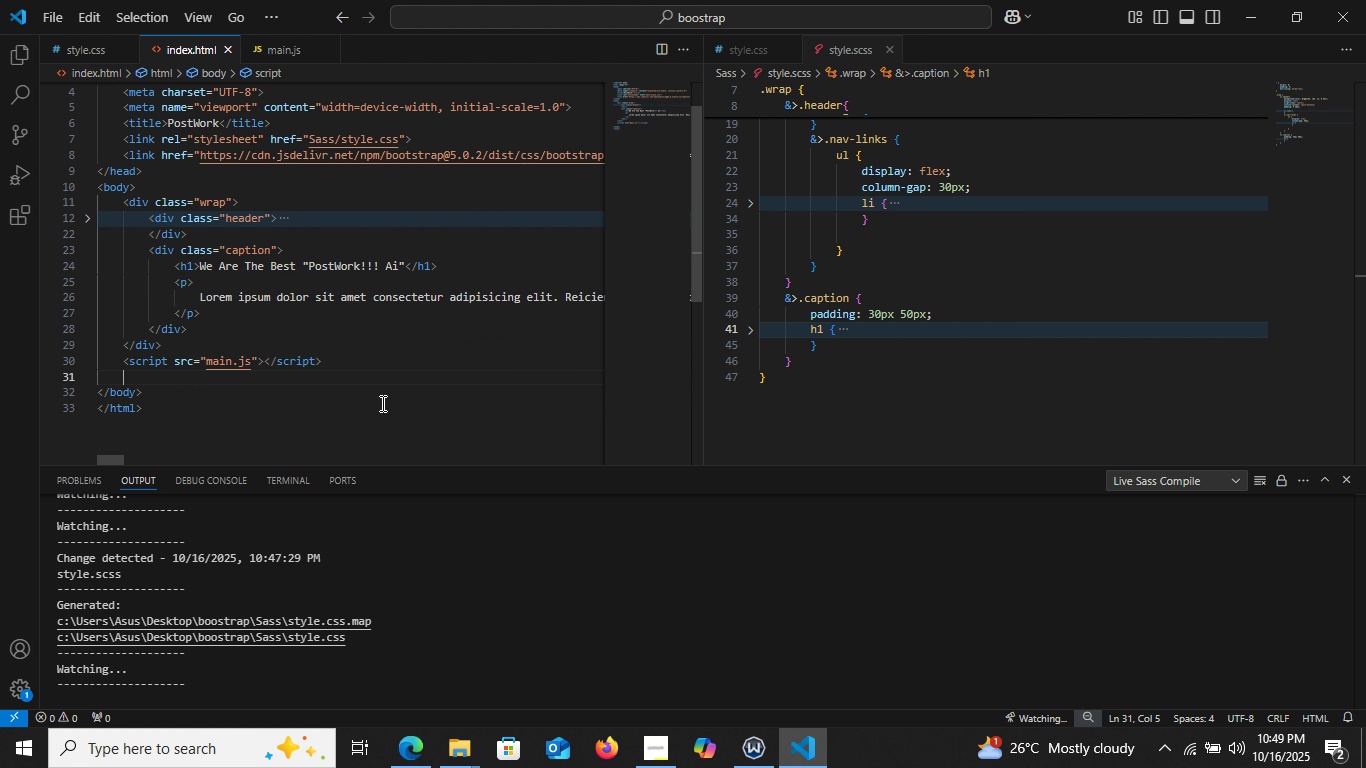 
key(Enter)
 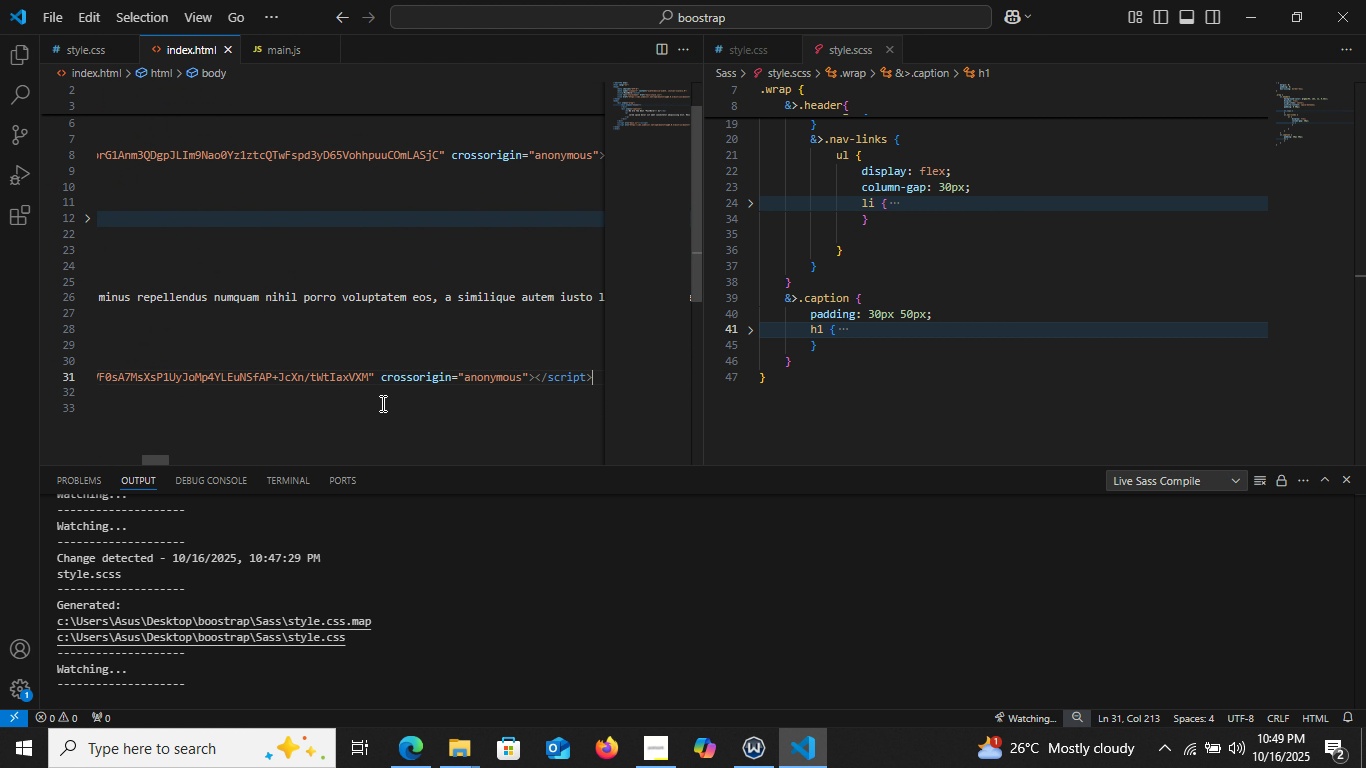 
key(Control+V)
 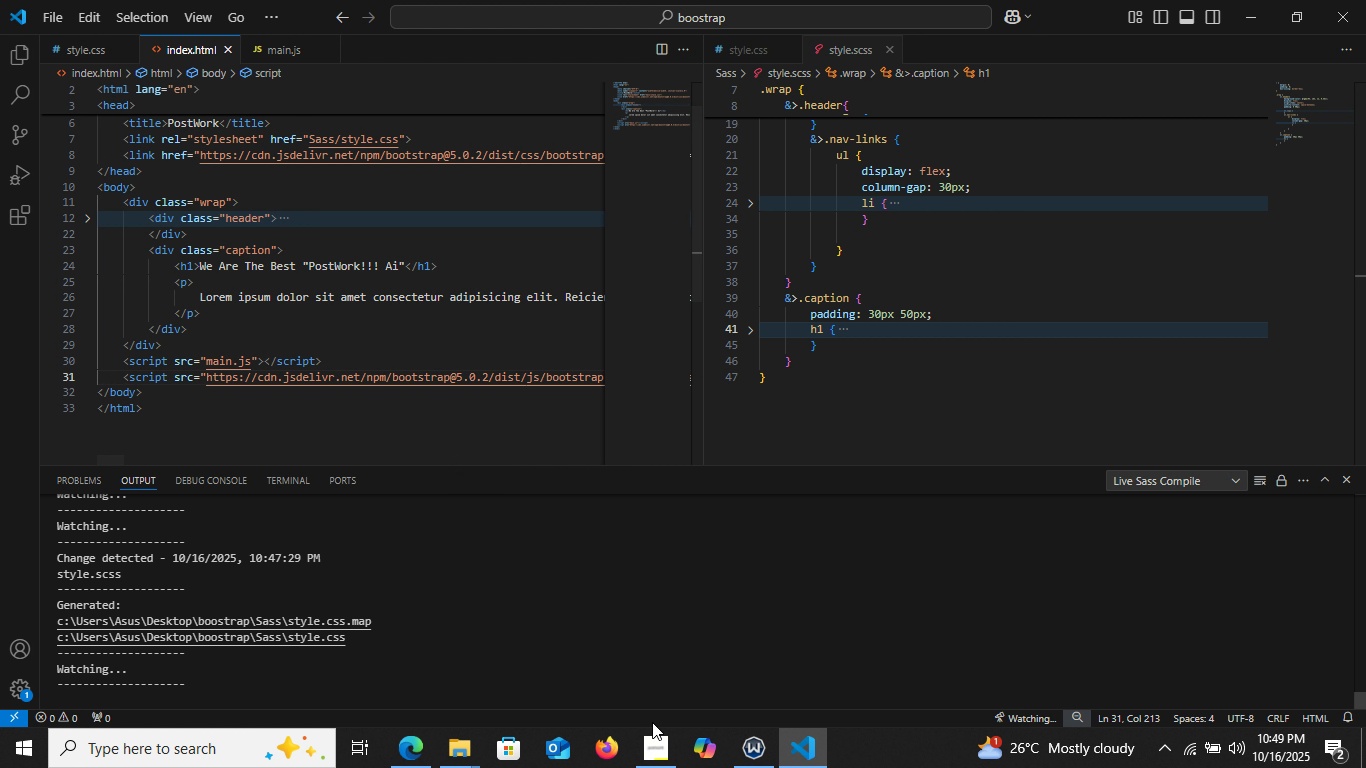 
wait(7.03)
 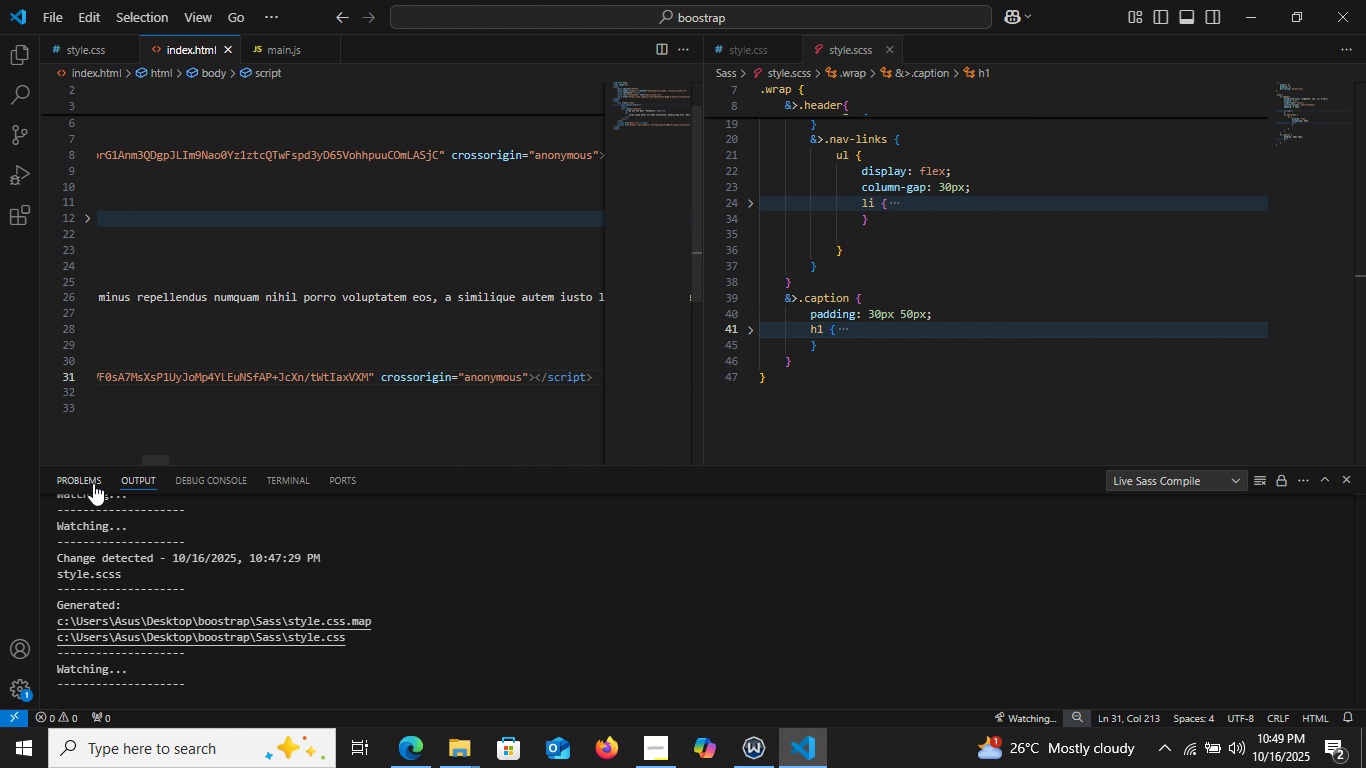 
mouse_move([423, 771])
 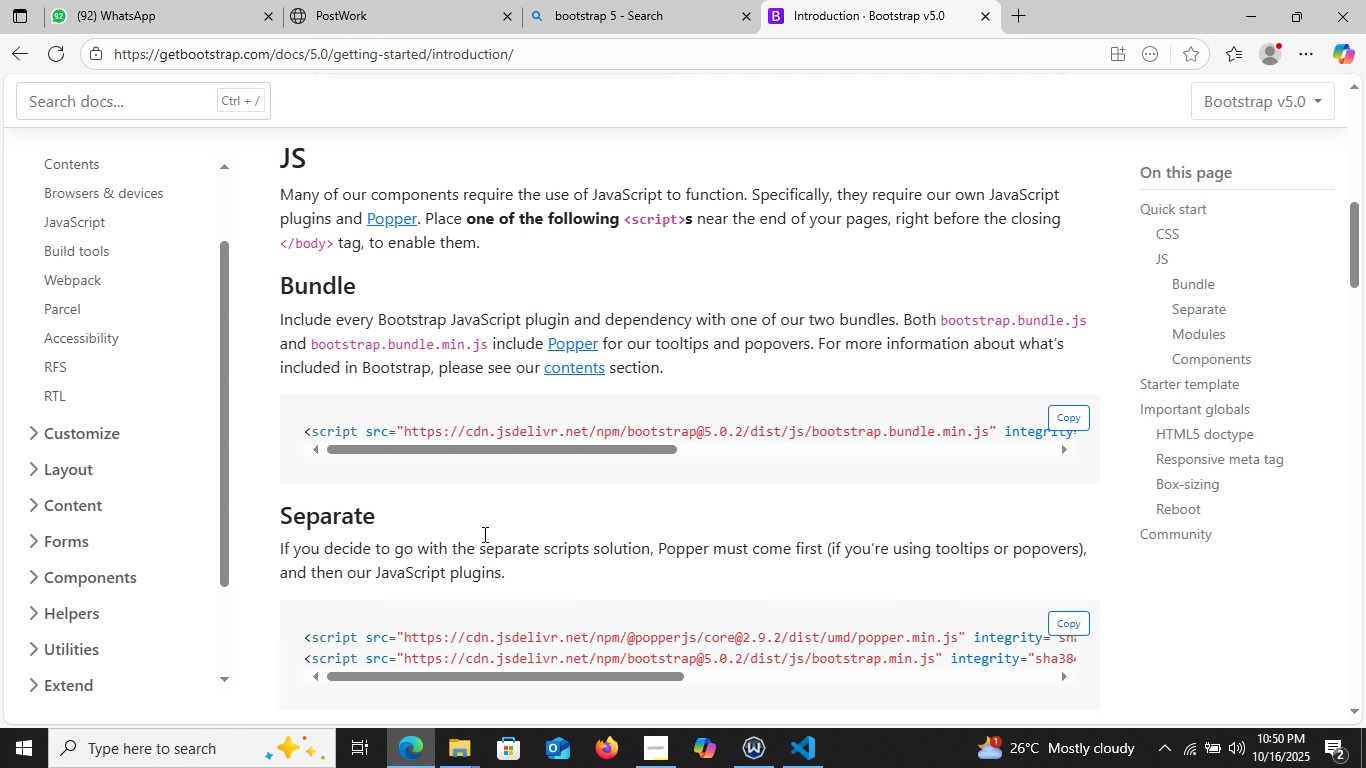 
left_click([420, 754])
 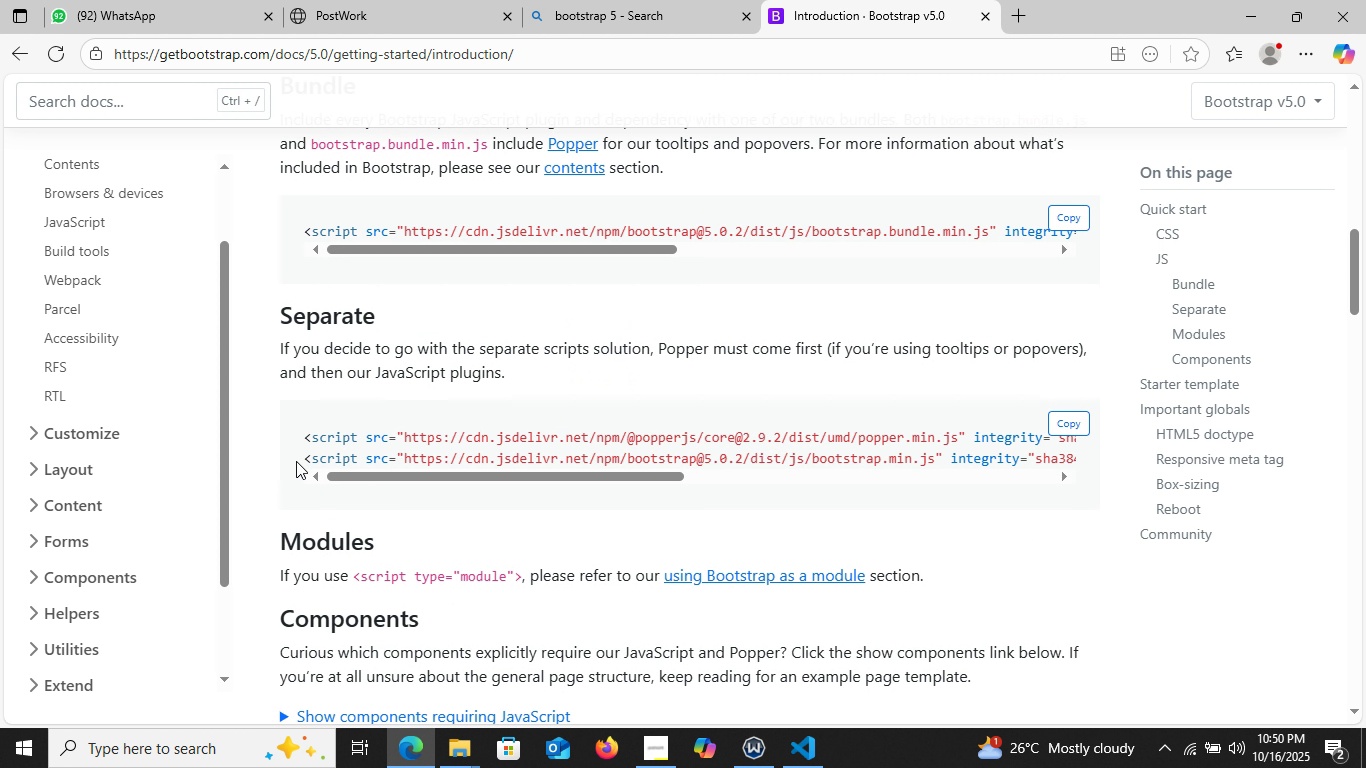 
scroll: coordinate [85, 547], scroll_direction: down, amount: 4.0
 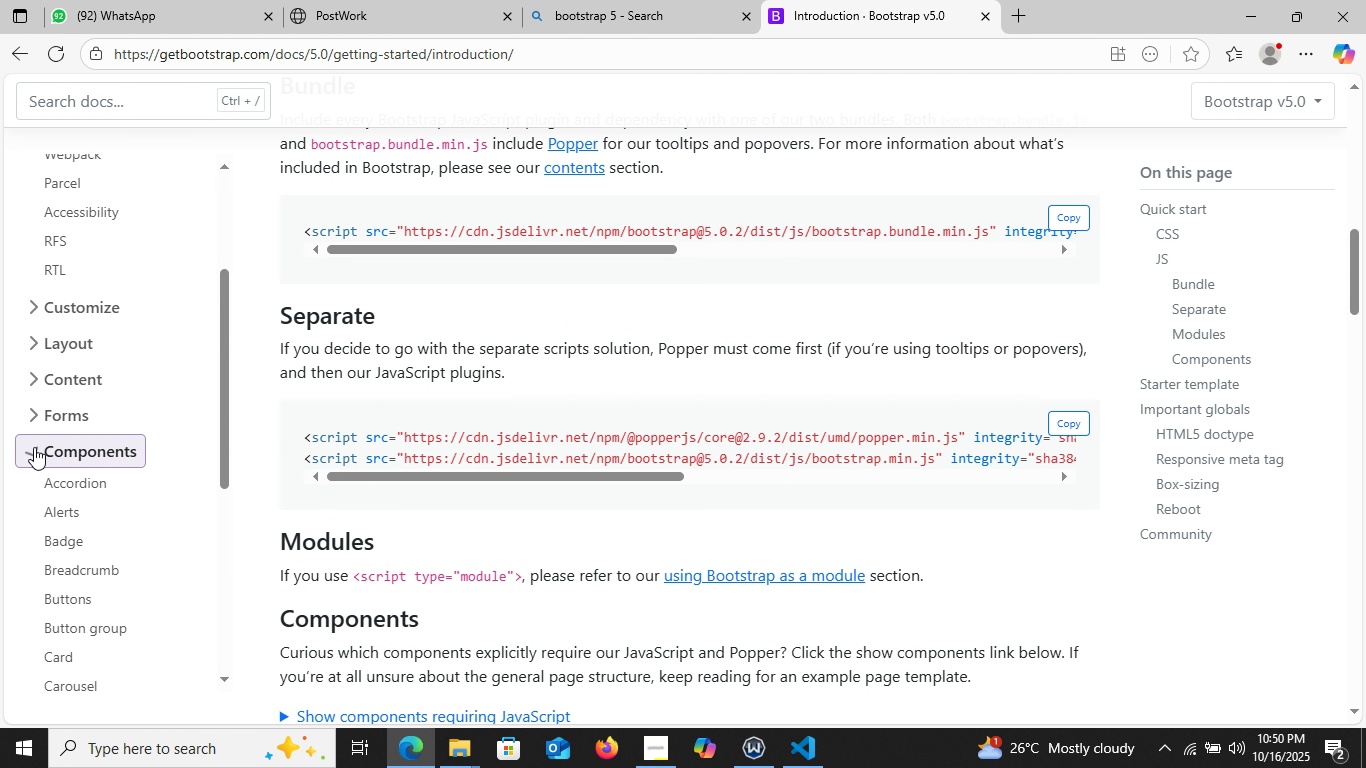 
left_click([34, 447])
 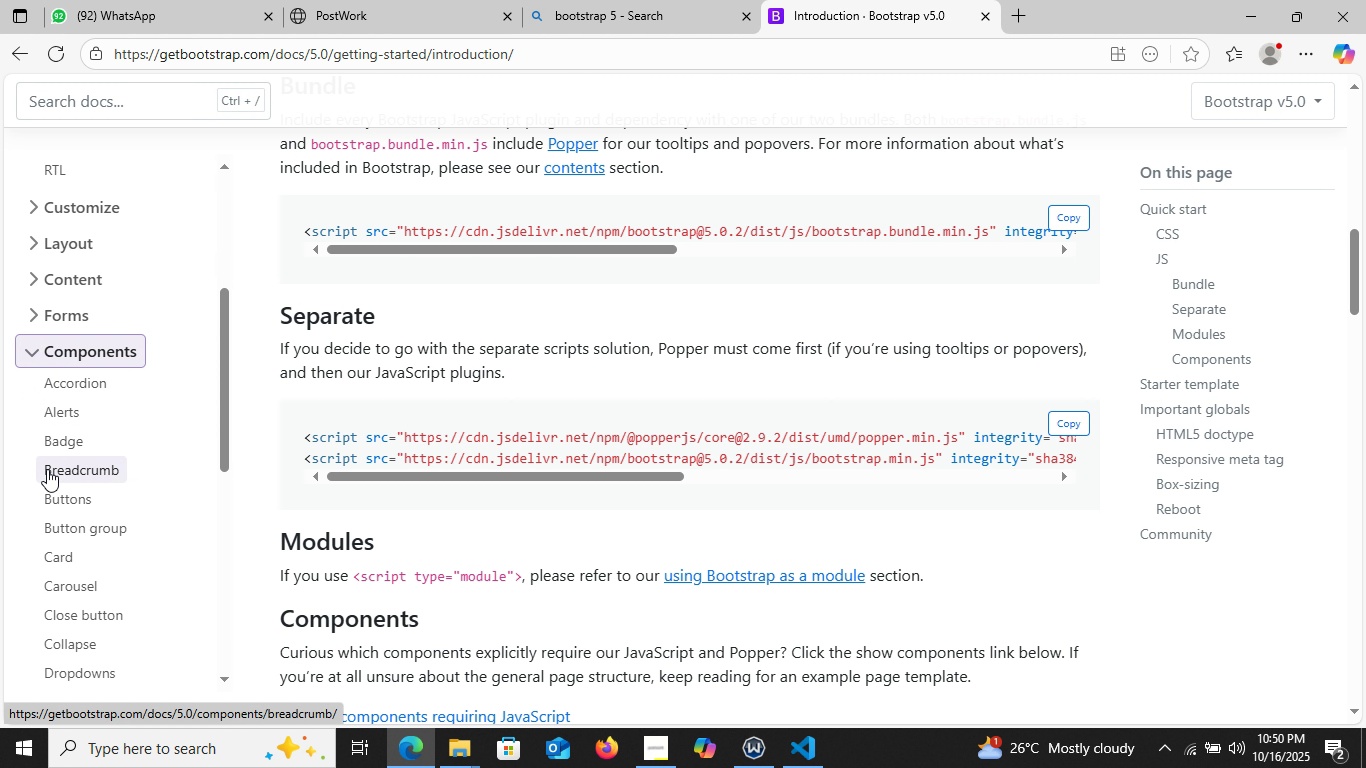 
scroll: coordinate [47, 469], scroll_direction: down, amount: 1.0
 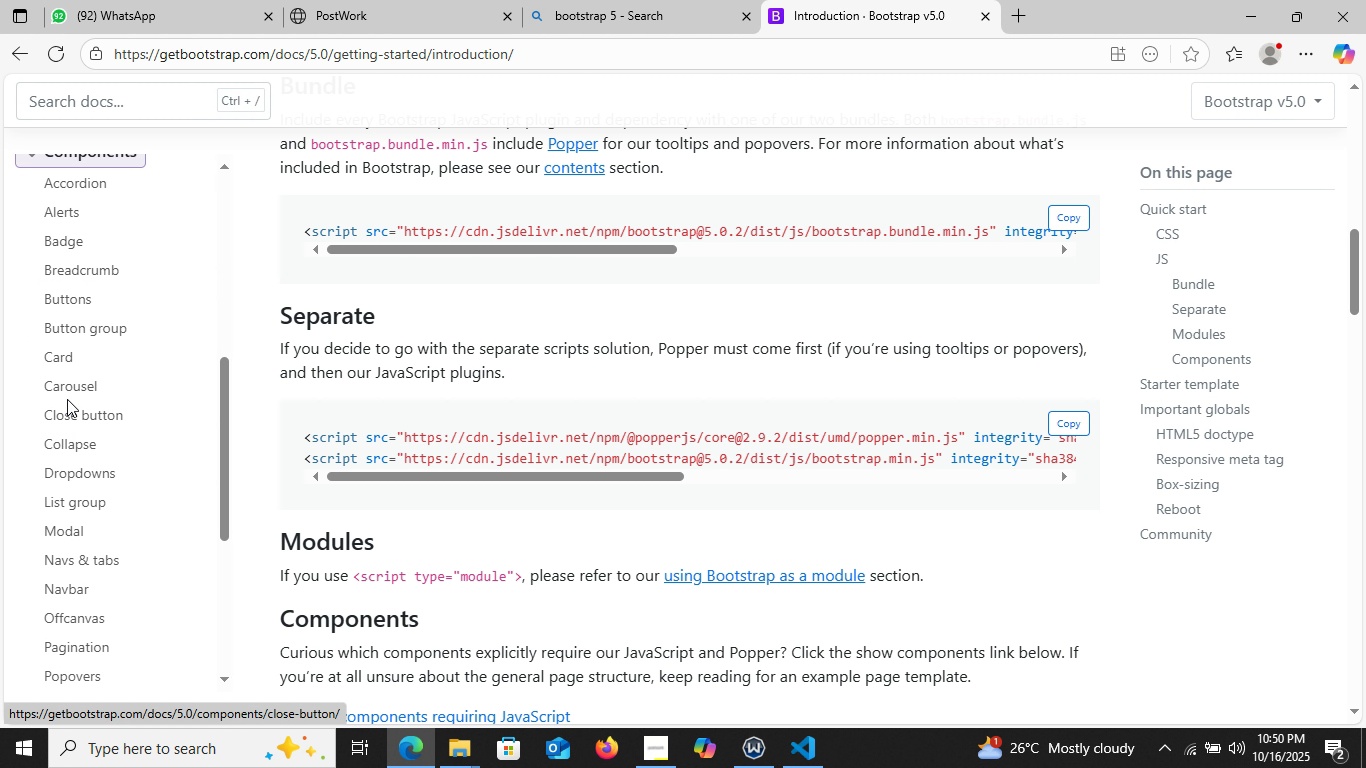 
mouse_move([92, 394])
 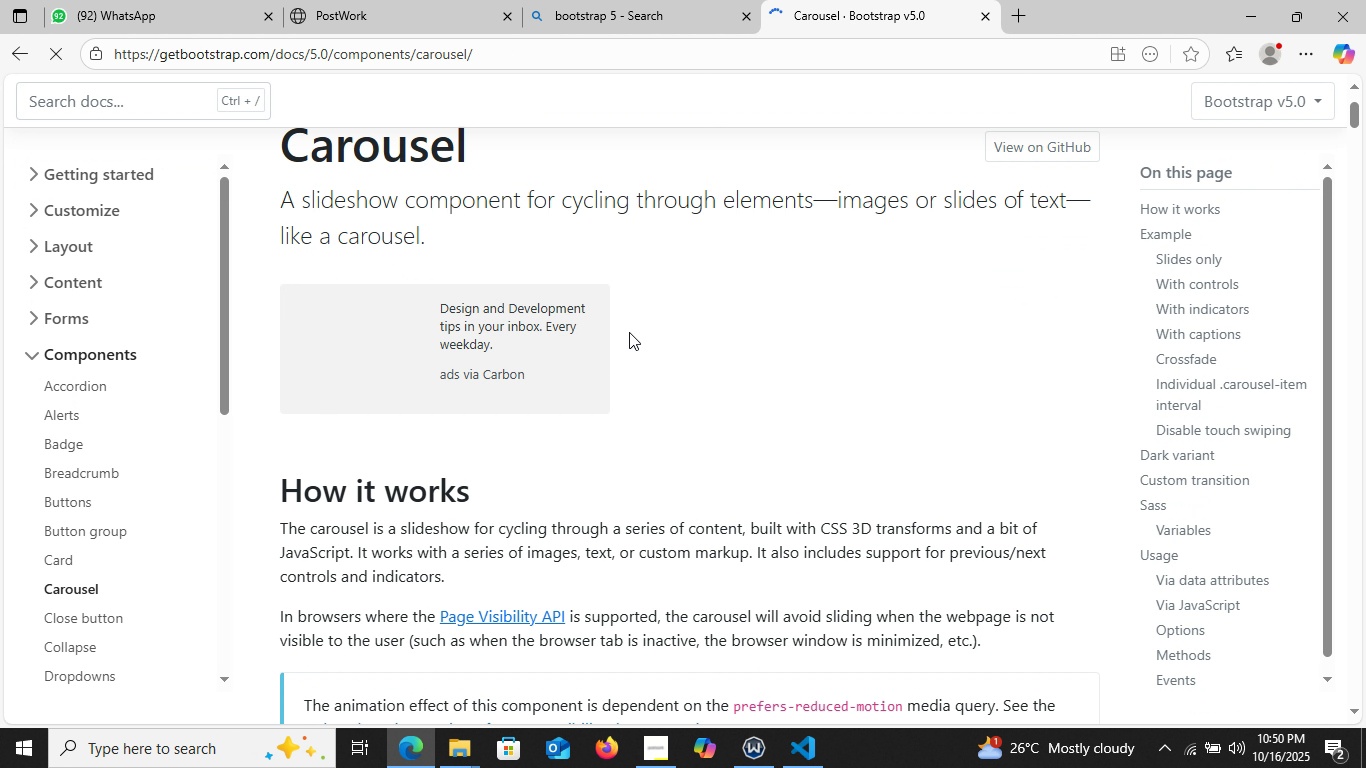 
scroll: coordinate [632, 343], scroll_direction: down, amount: 11.0
 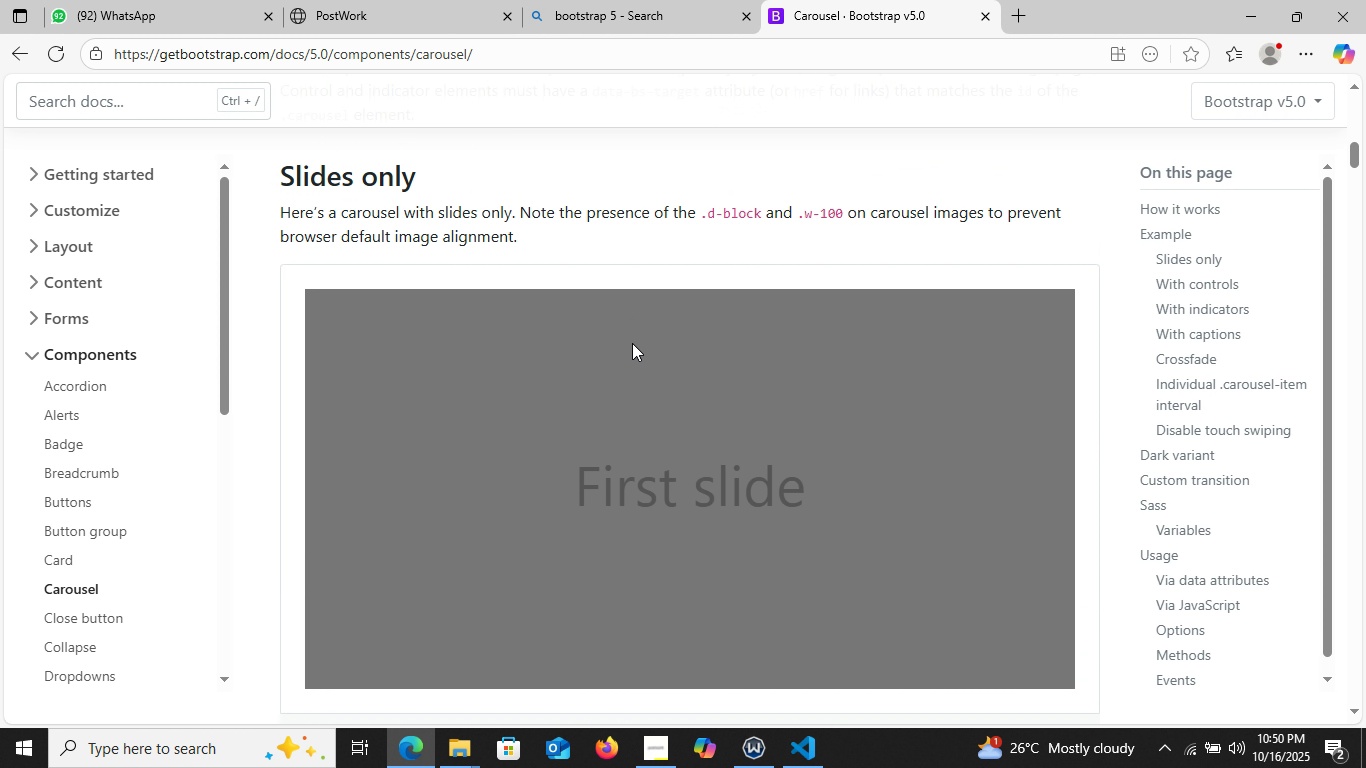 
scroll: coordinate [632, 343], scroll_direction: up, amount: 3.0
 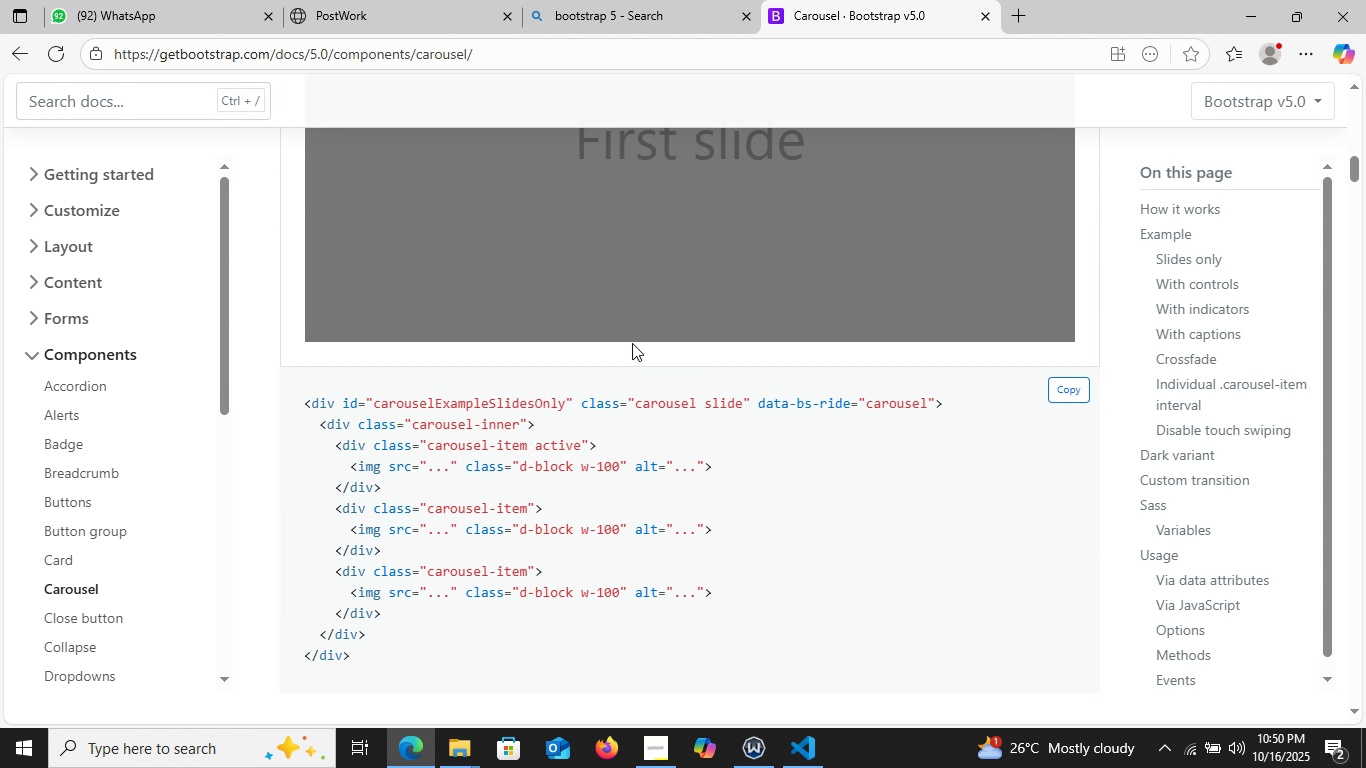 
scroll: coordinate [637, 348], scroll_direction: down, amount: 67.0
 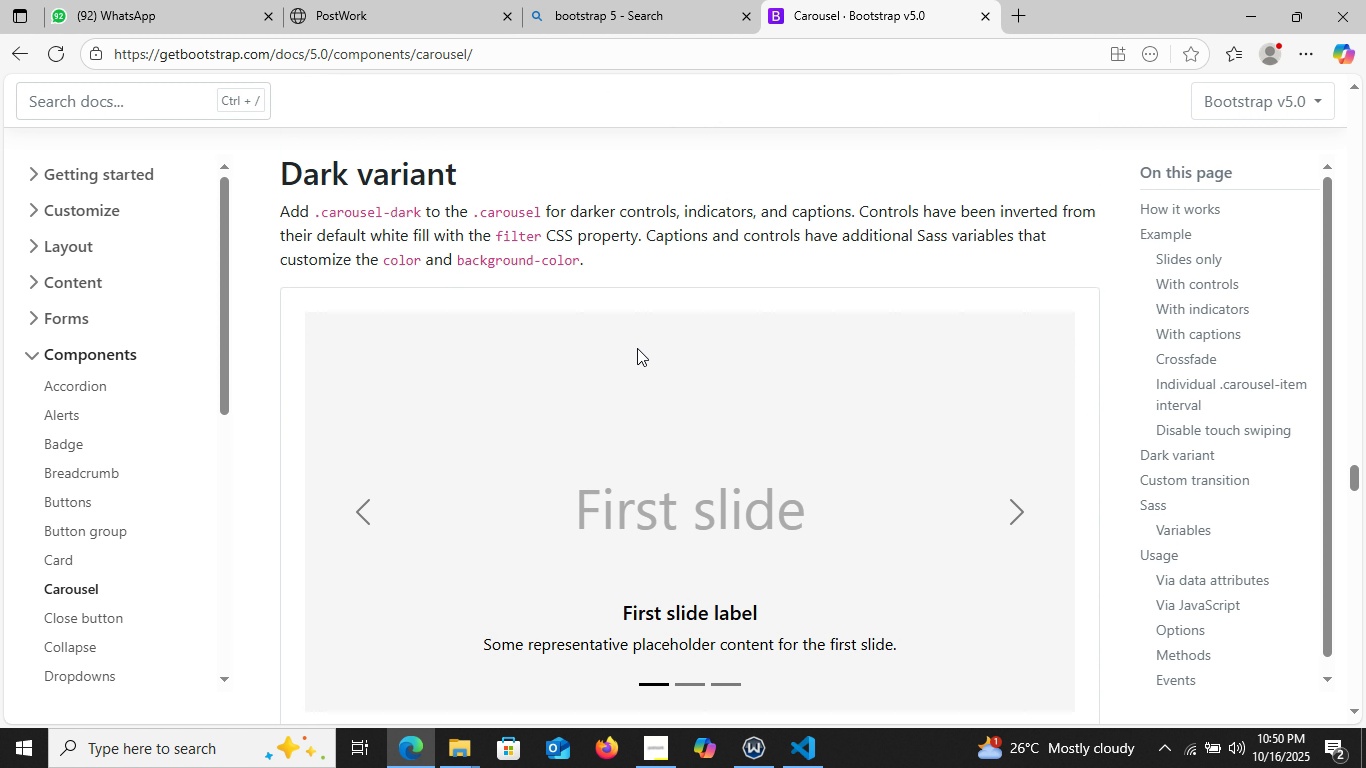 
scroll: coordinate [637, 348], scroll_direction: up, amount: 4.0
 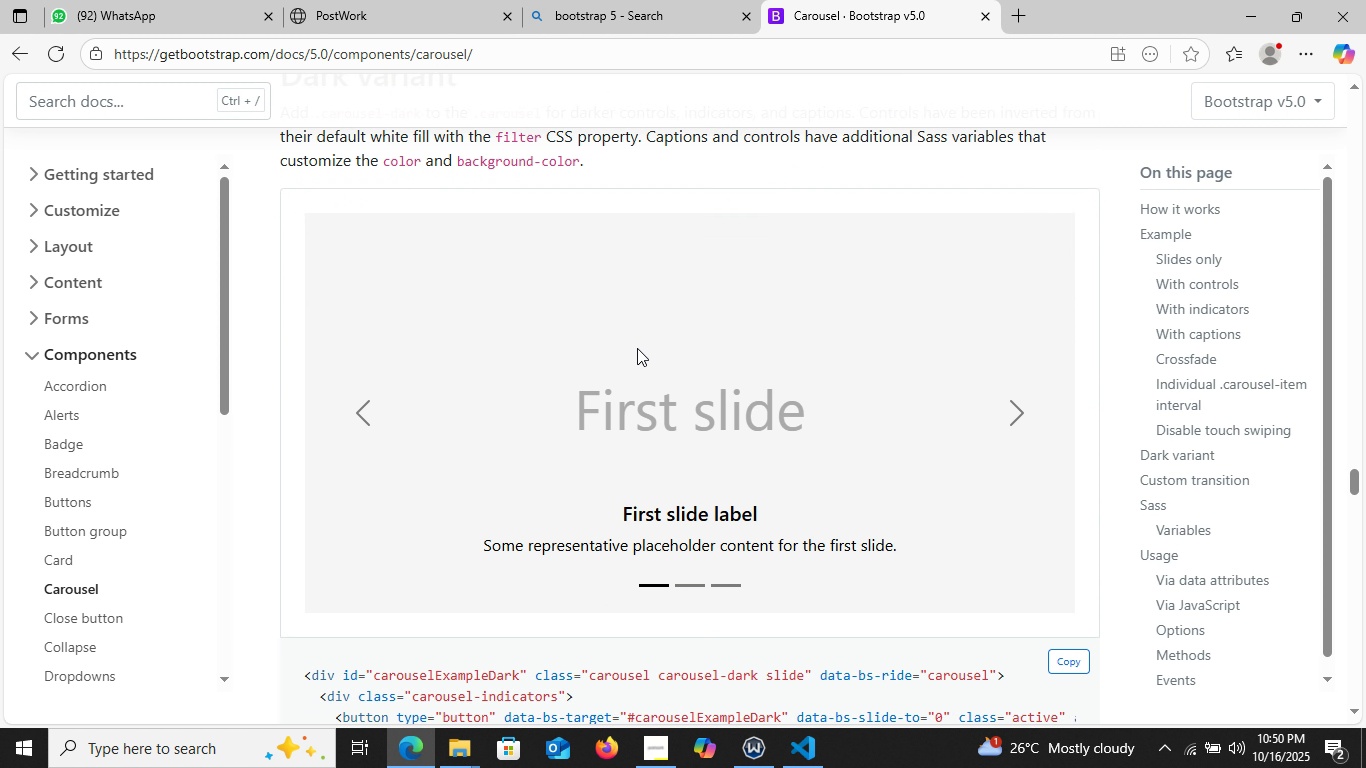 
scroll: coordinate [637, 348], scroll_direction: down, amount: 1.0
 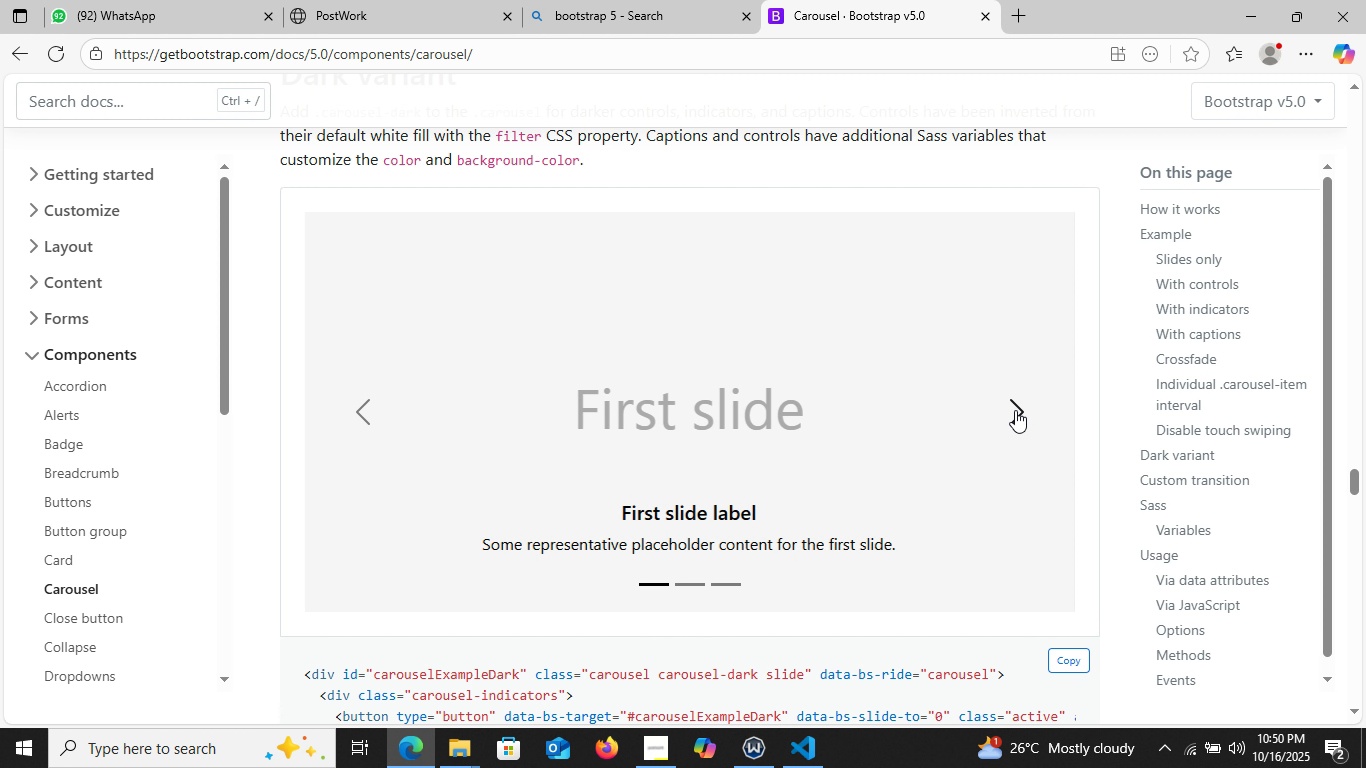 
left_click([1015, 410])
 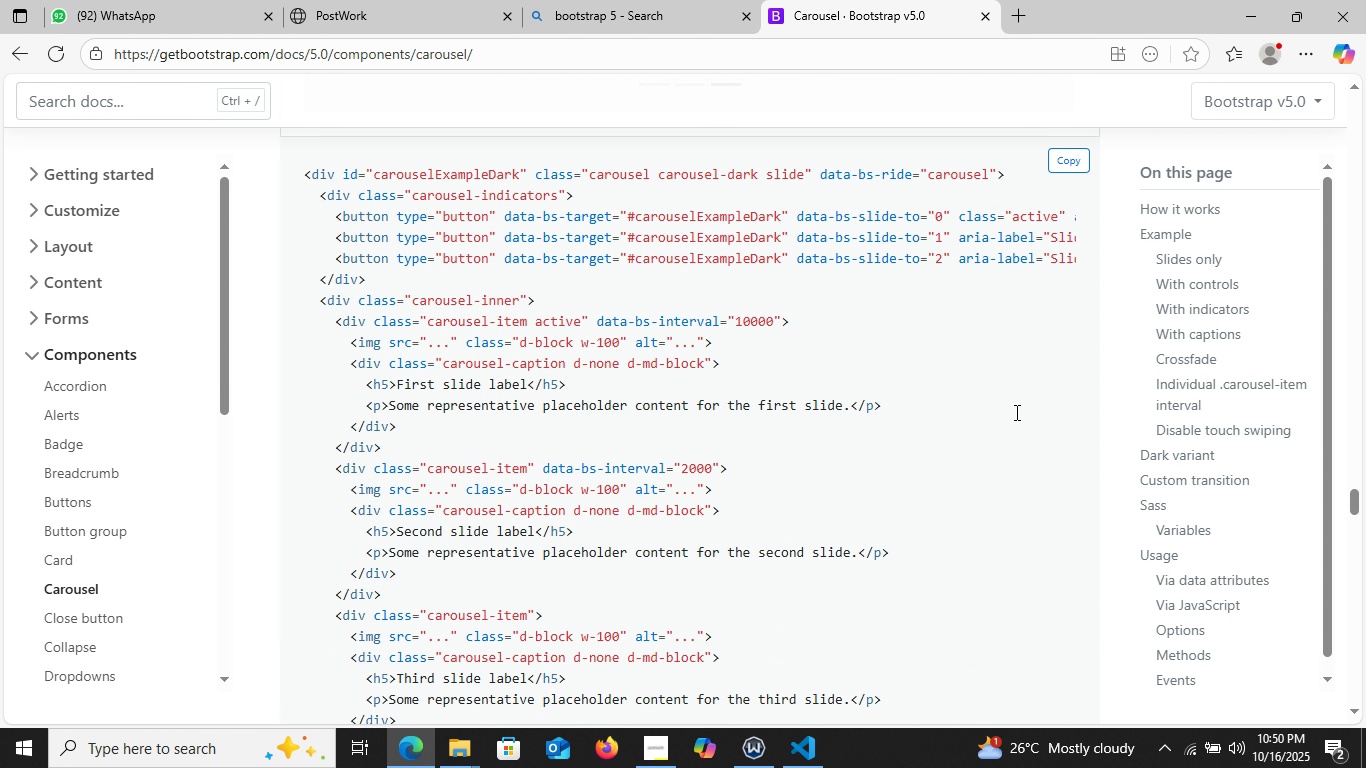 
scroll: coordinate [1015, 417], scroll_direction: down, amount: 41.0
 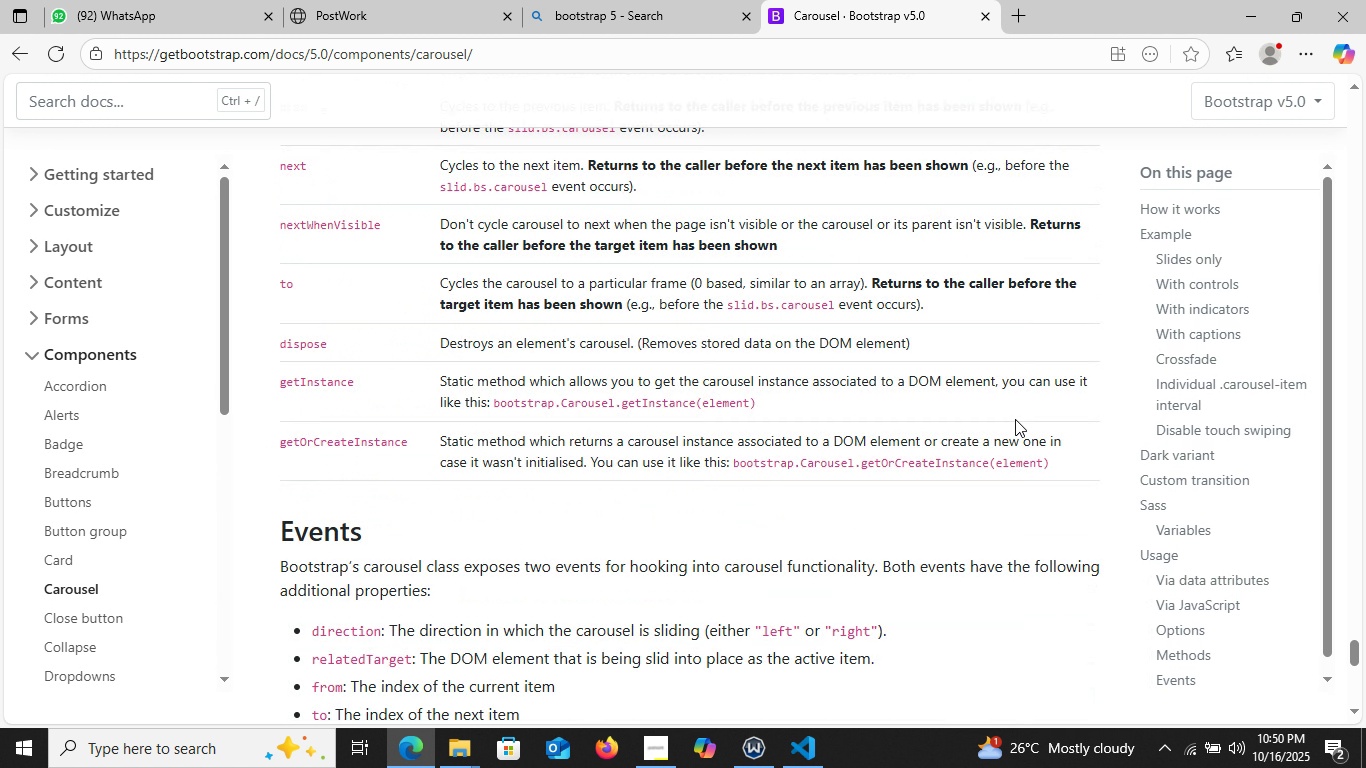 
scroll: coordinate [1011, 417], scroll_direction: up, amount: 47.0
 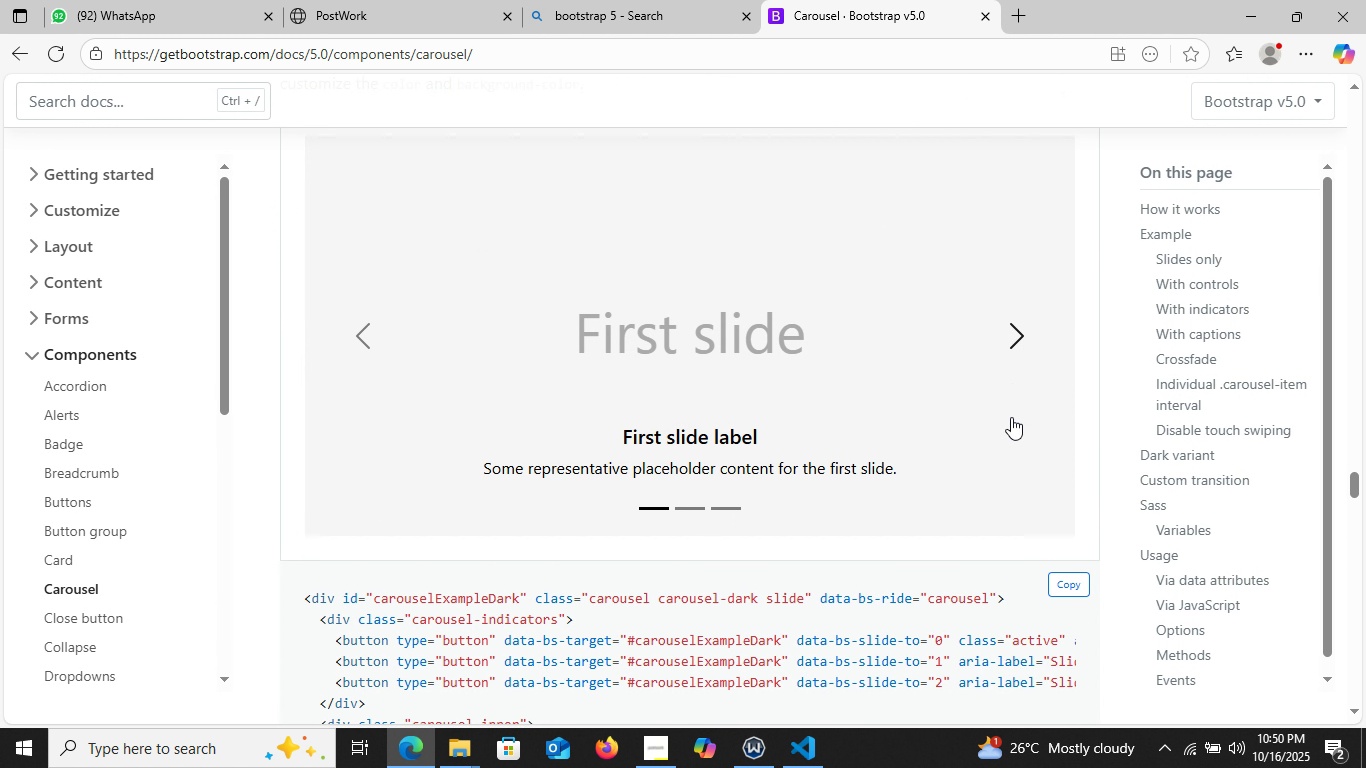 
scroll: coordinate [1011, 417], scroll_direction: down, amount: 2.0
 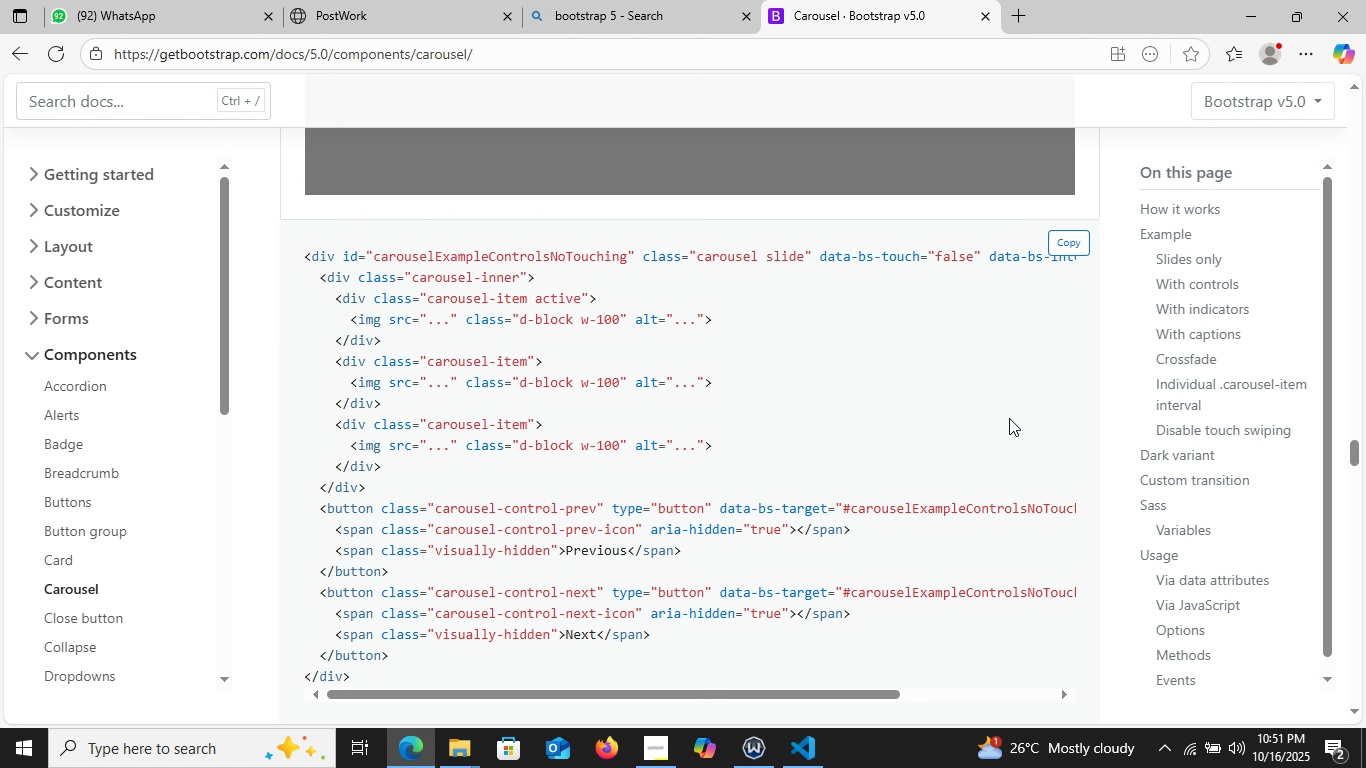 
scroll: coordinate [1009, 418], scroll_direction: up, amount: 13.0
 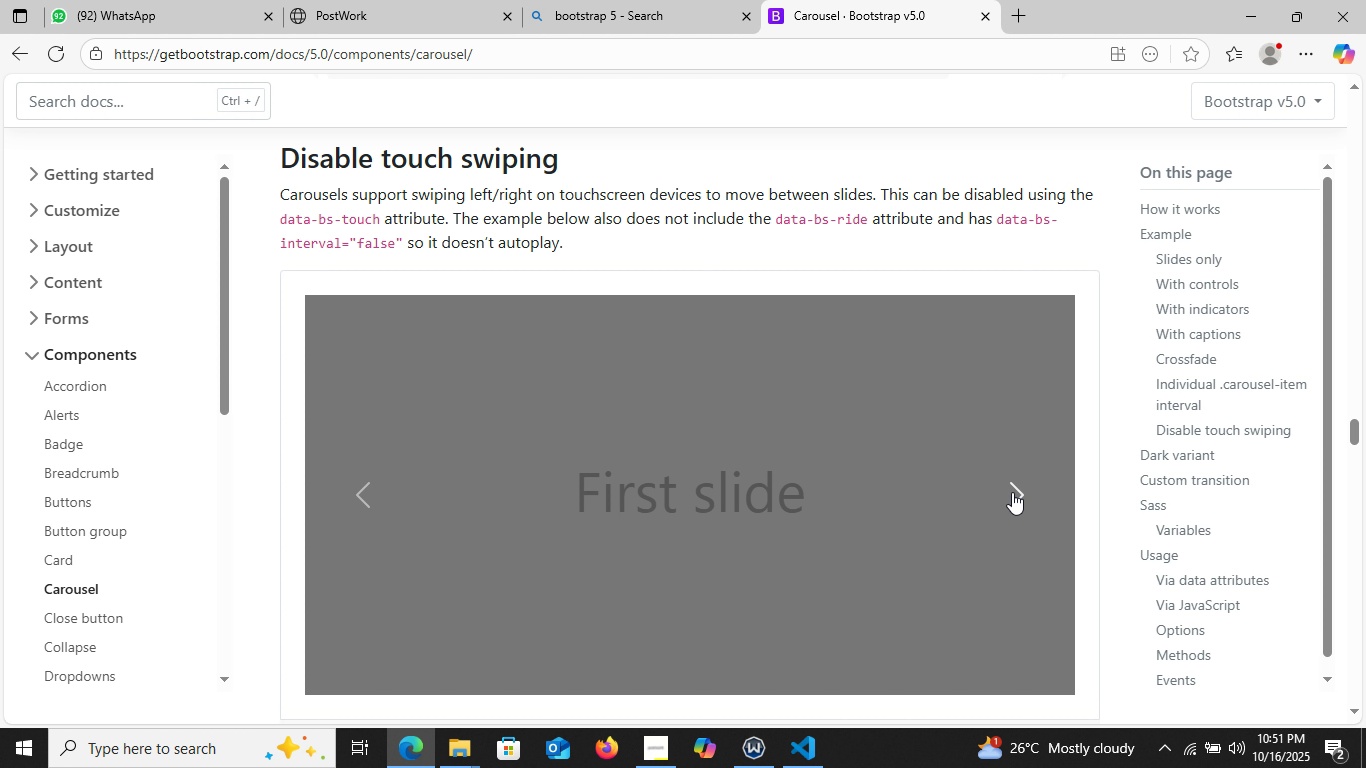 
left_click([1012, 493])
 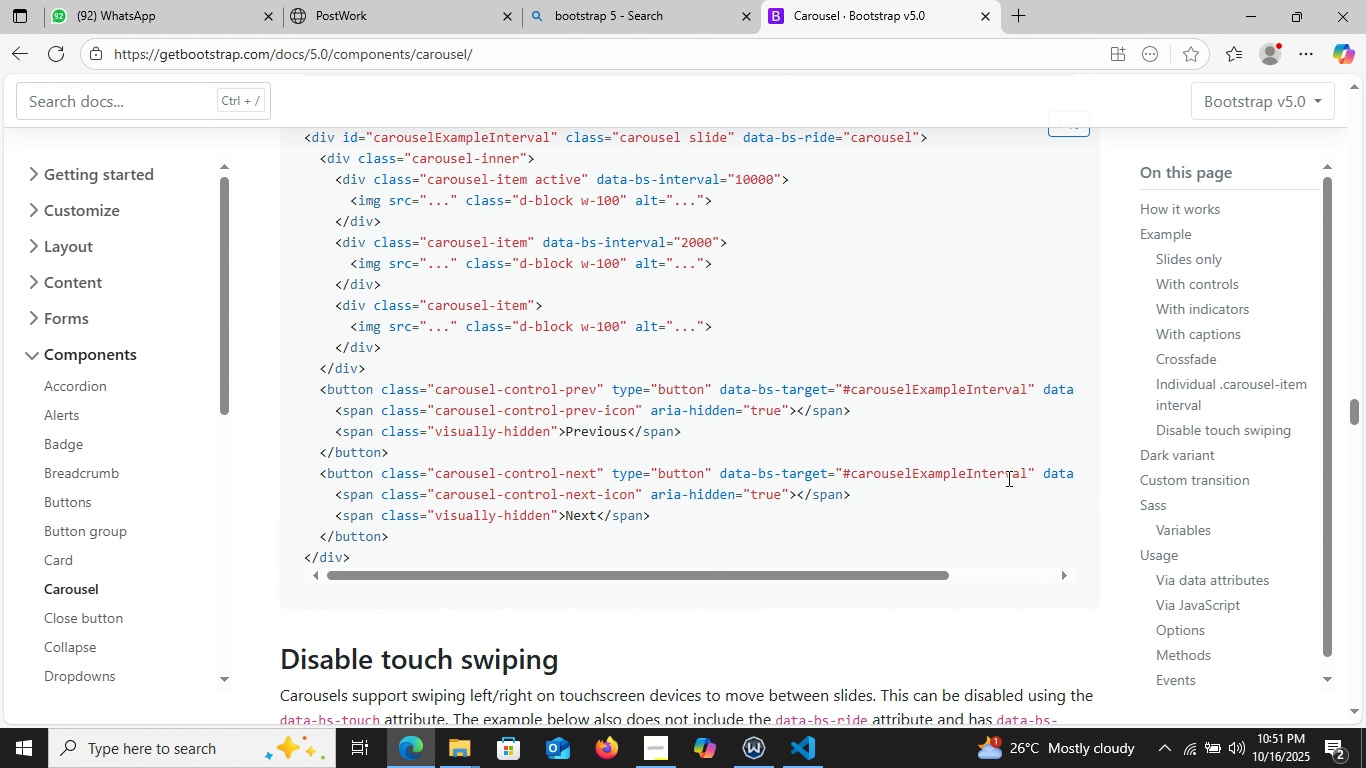 
scroll: coordinate [1004, 475], scroll_direction: up, amount: 34.0
 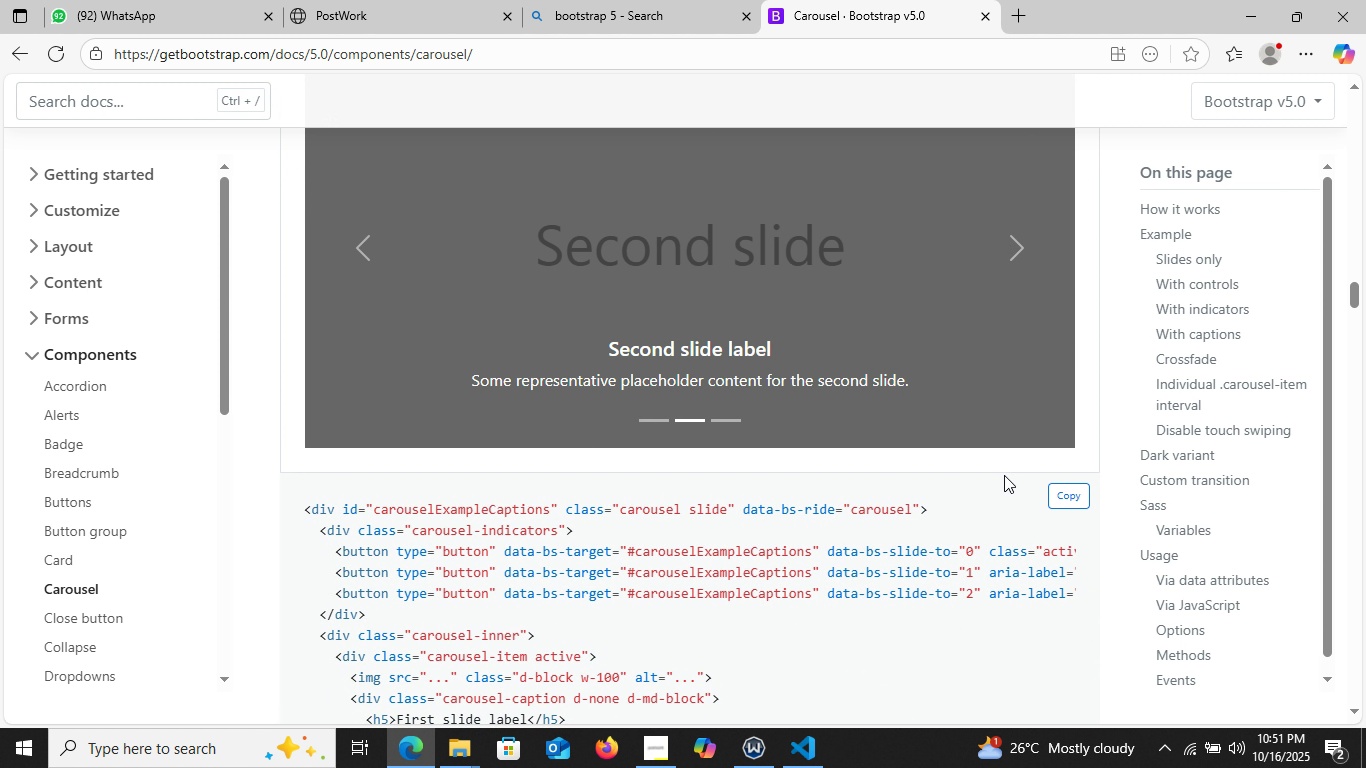 
scroll: coordinate [1004, 475], scroll_direction: down, amount: 2.0
 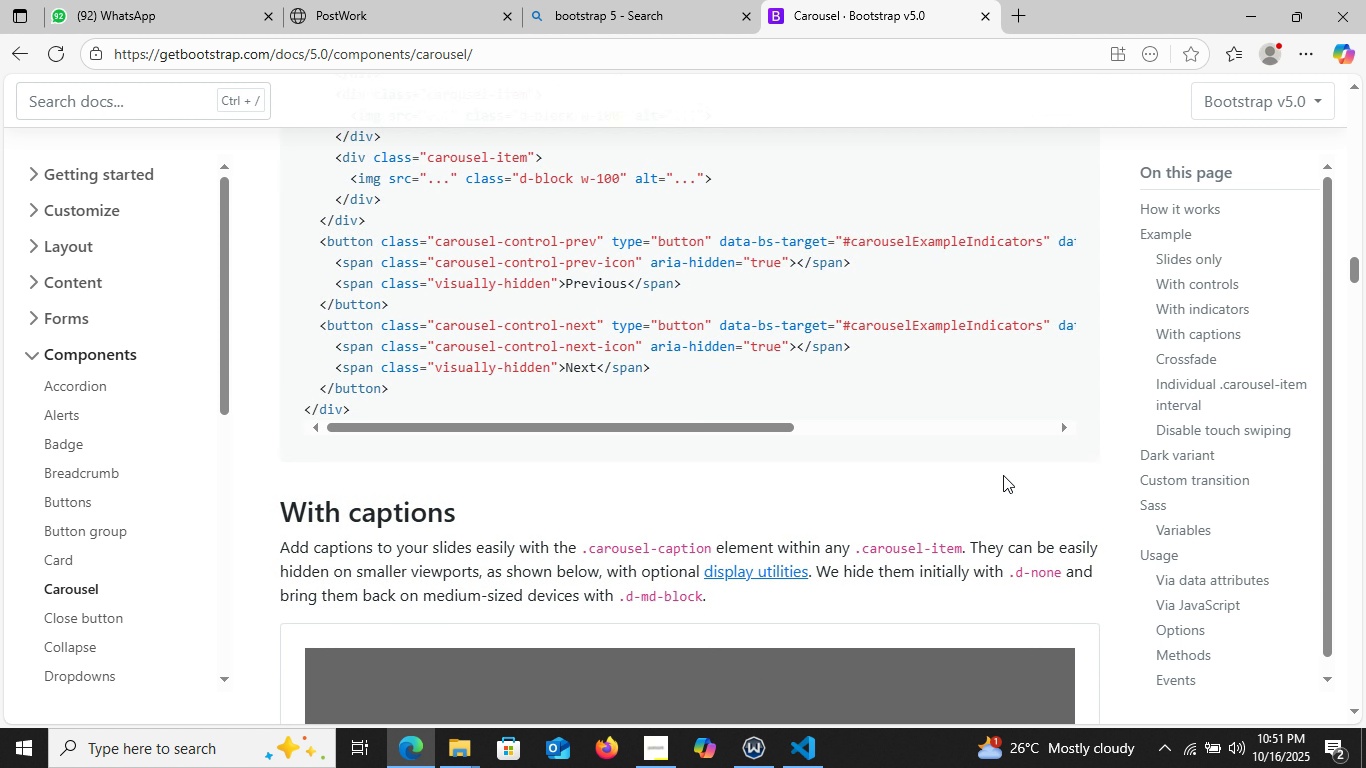 
scroll: coordinate [1004, 475], scroll_direction: up, amount: 6.0
 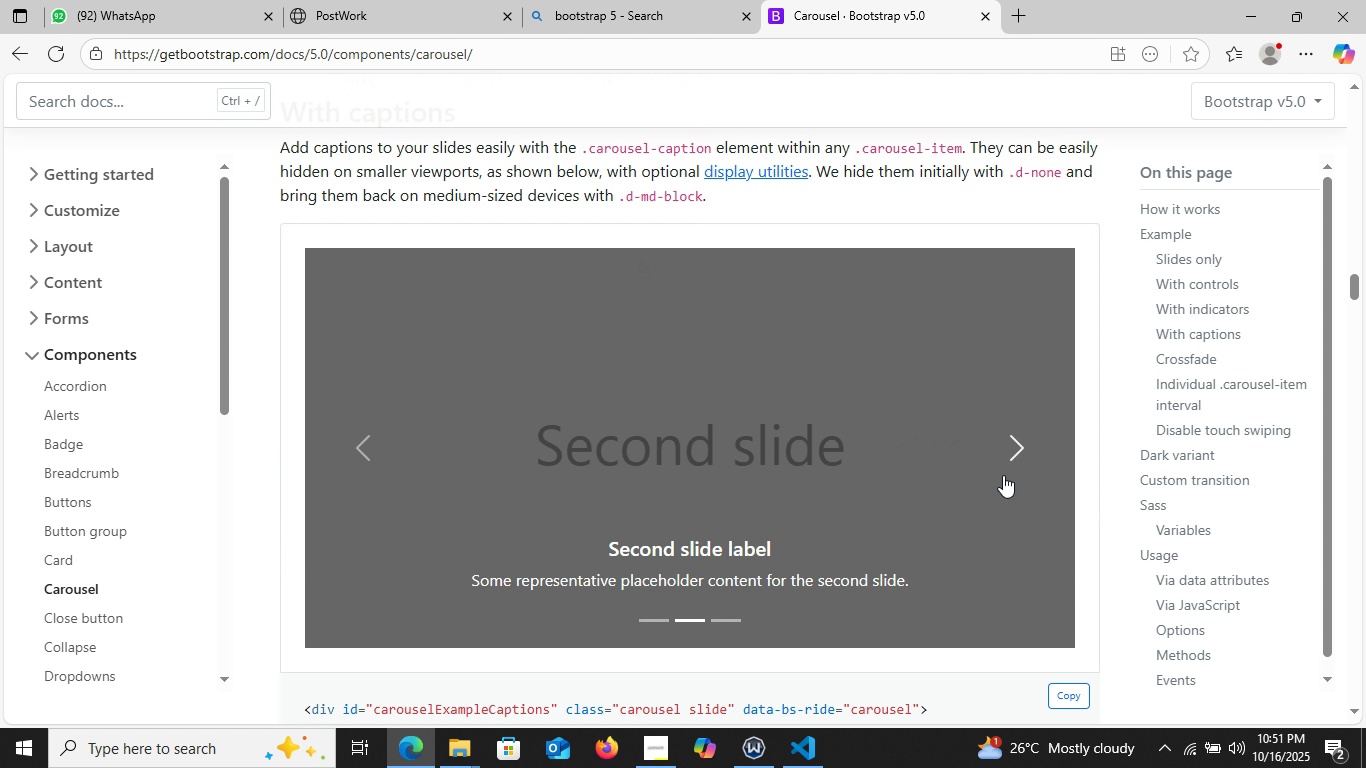 
scroll: coordinate [1003, 475], scroll_direction: down, amount: 4.0
 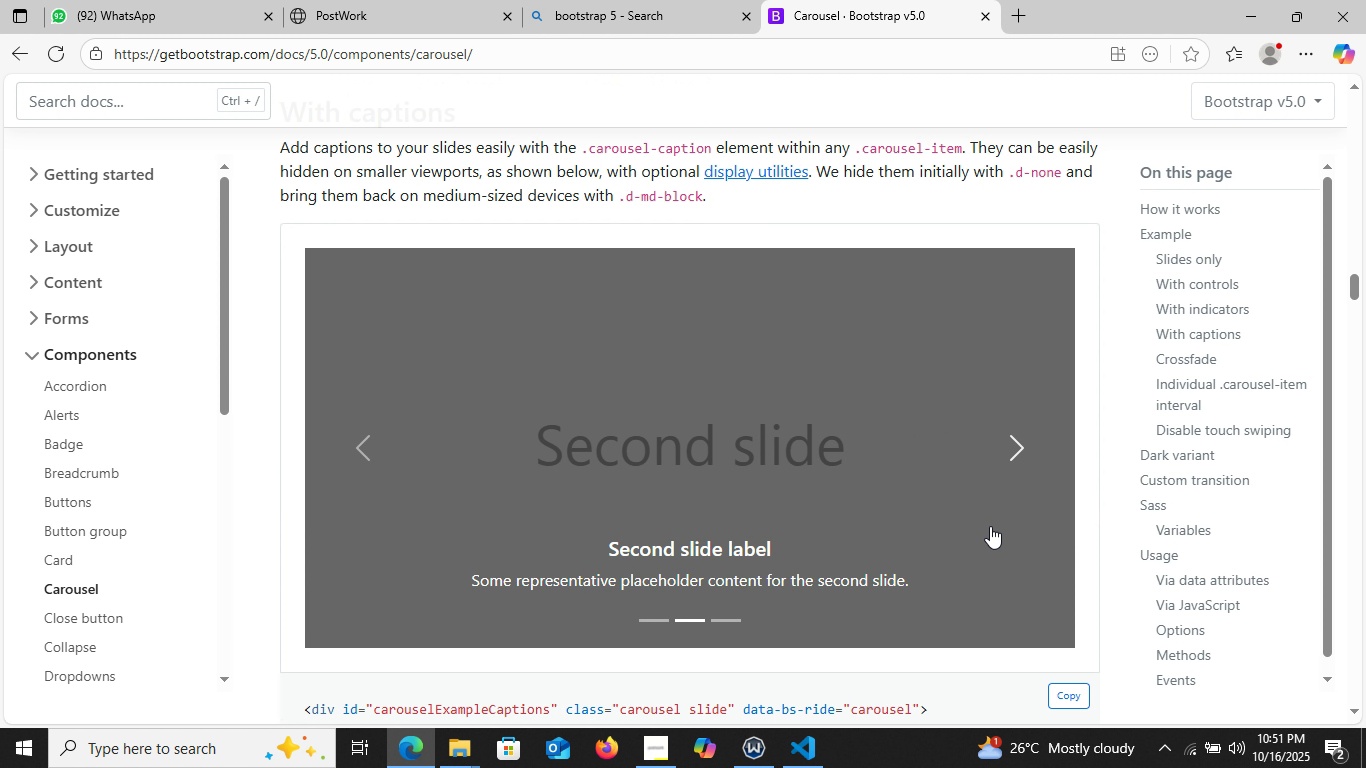 
wait(11.5)
 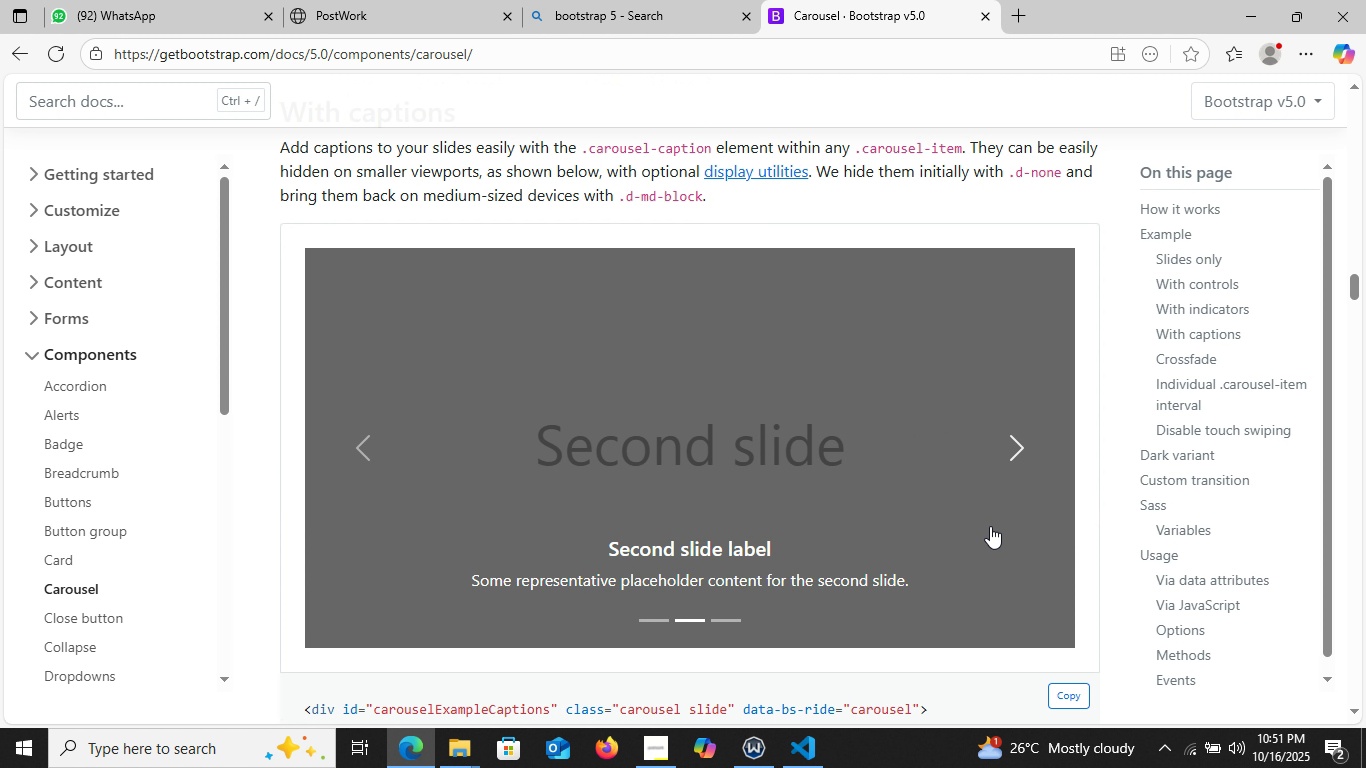 
left_click([1011, 446])
 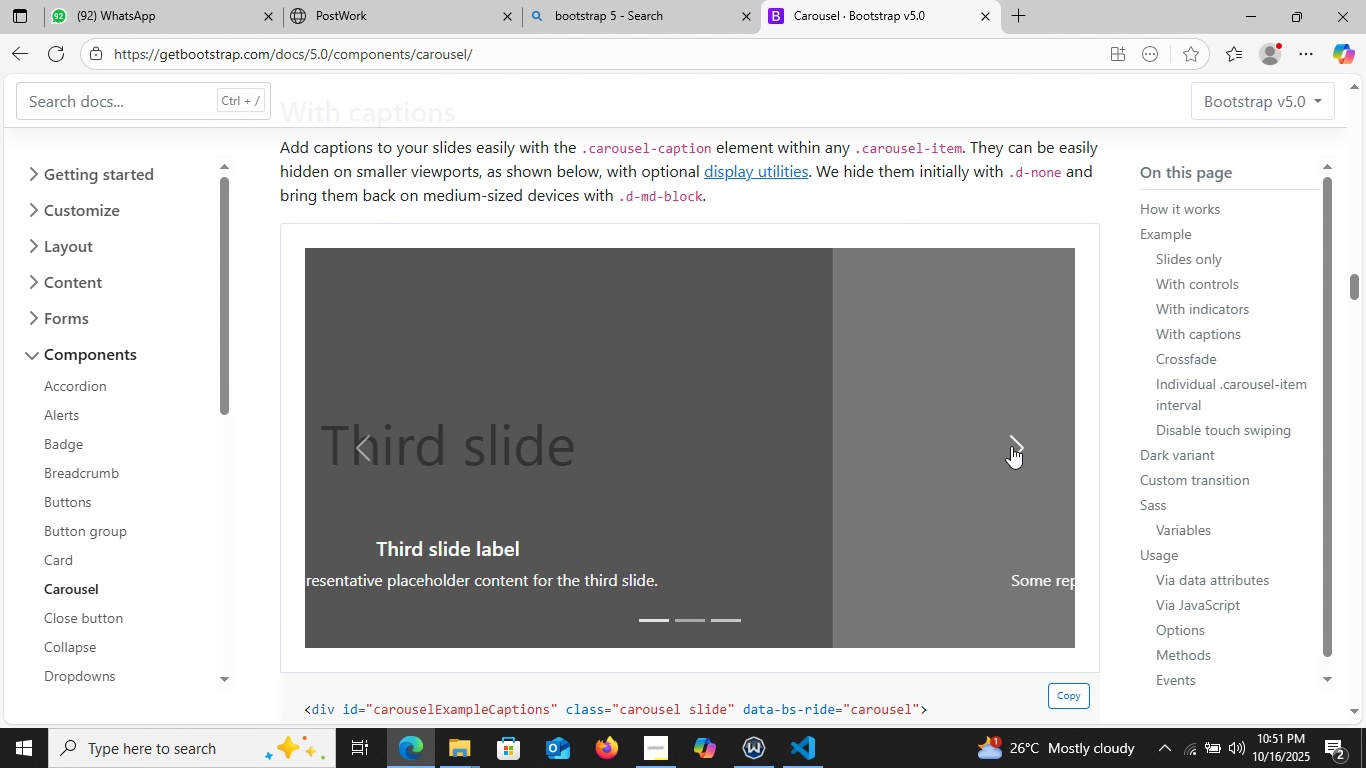 
left_click([1011, 446])
 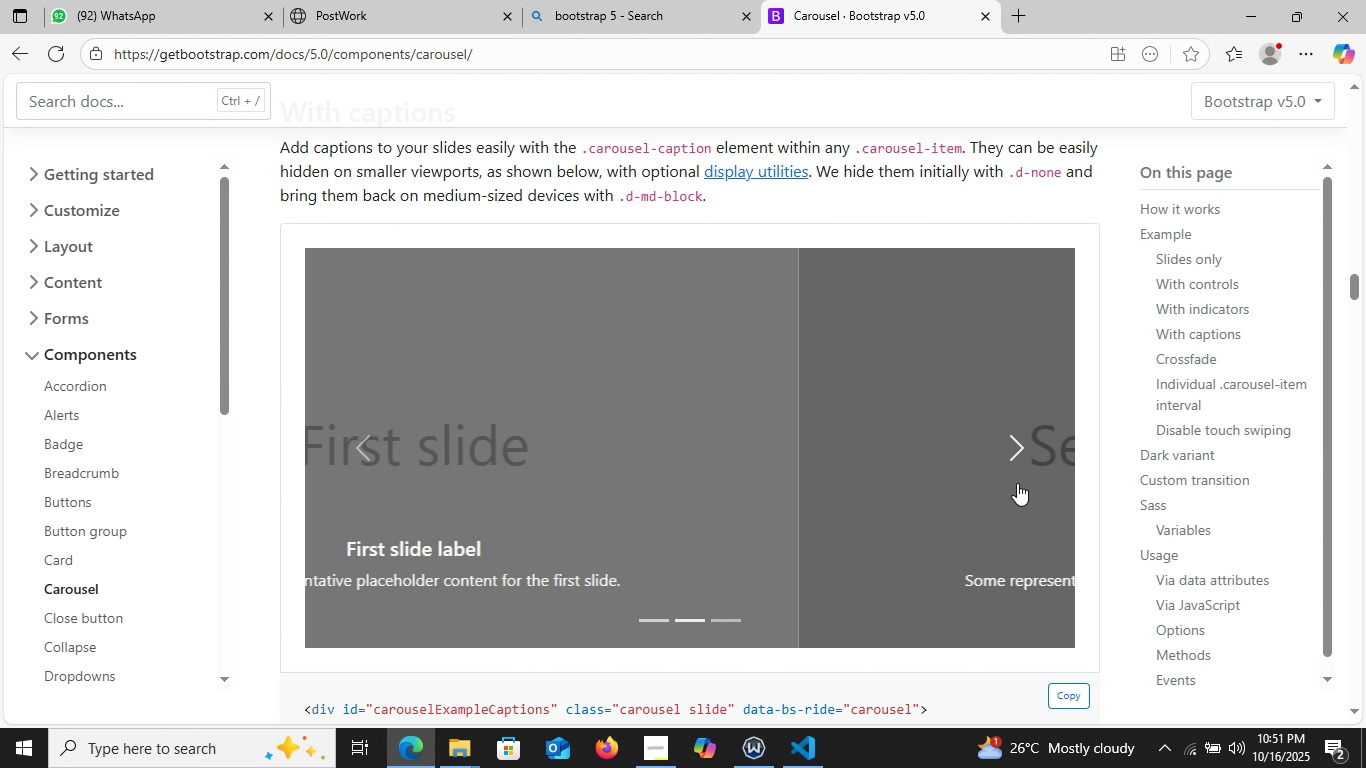 
left_click([1011, 445])
 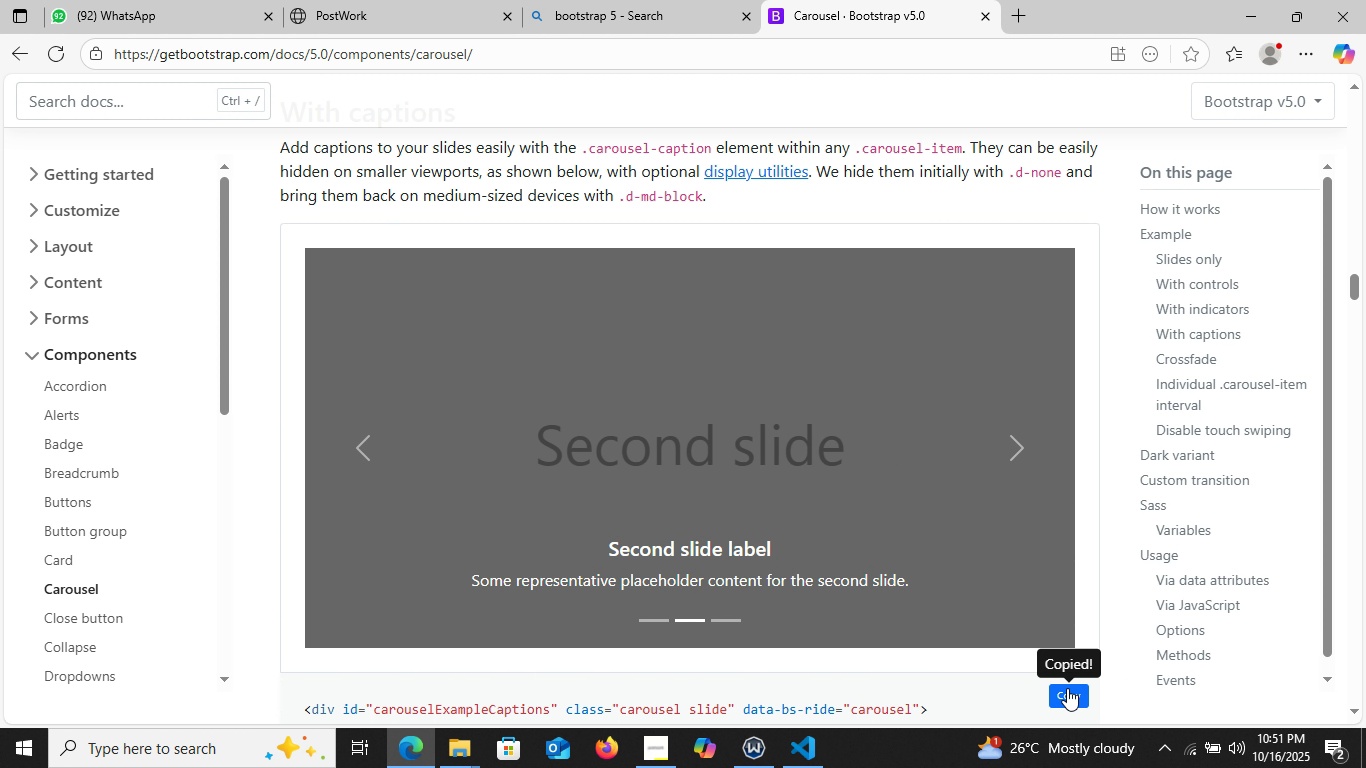 
left_click([1067, 688])
 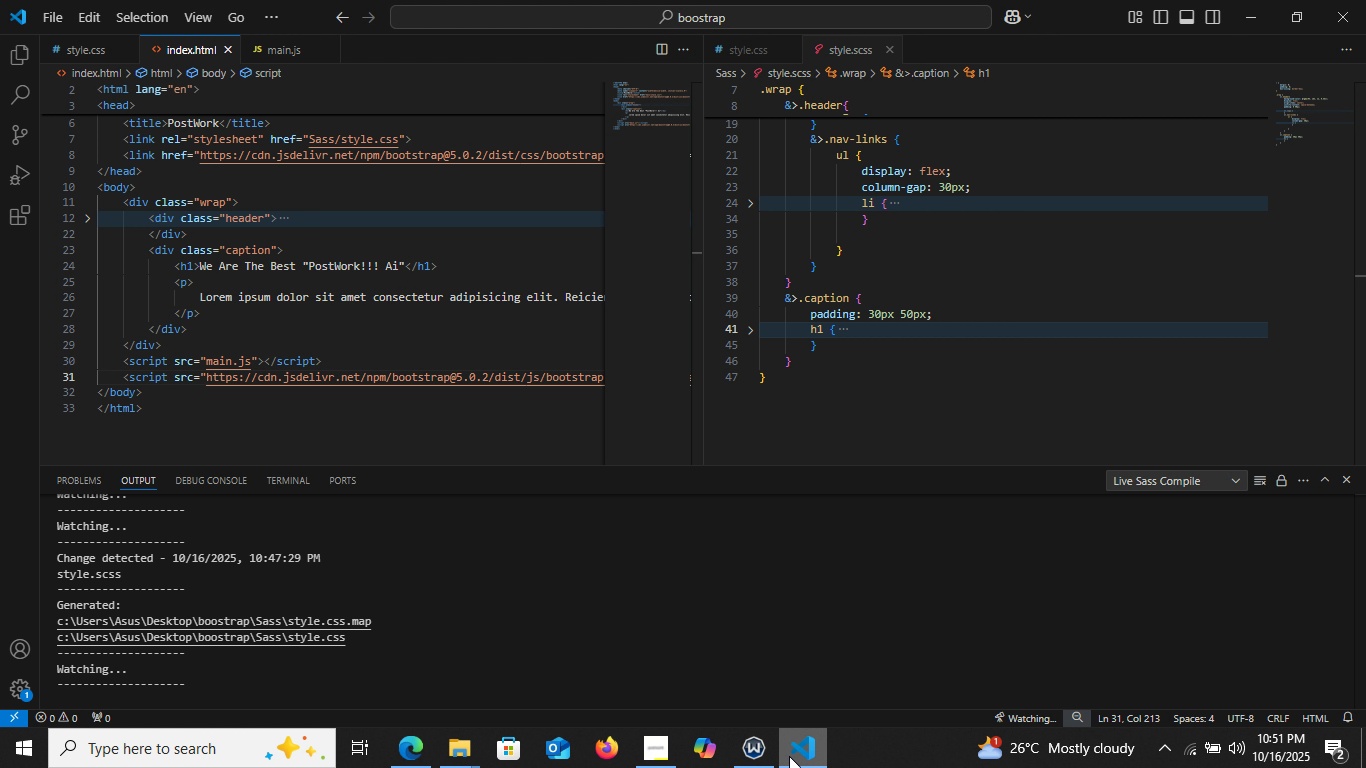 
left_click([807, 756])
 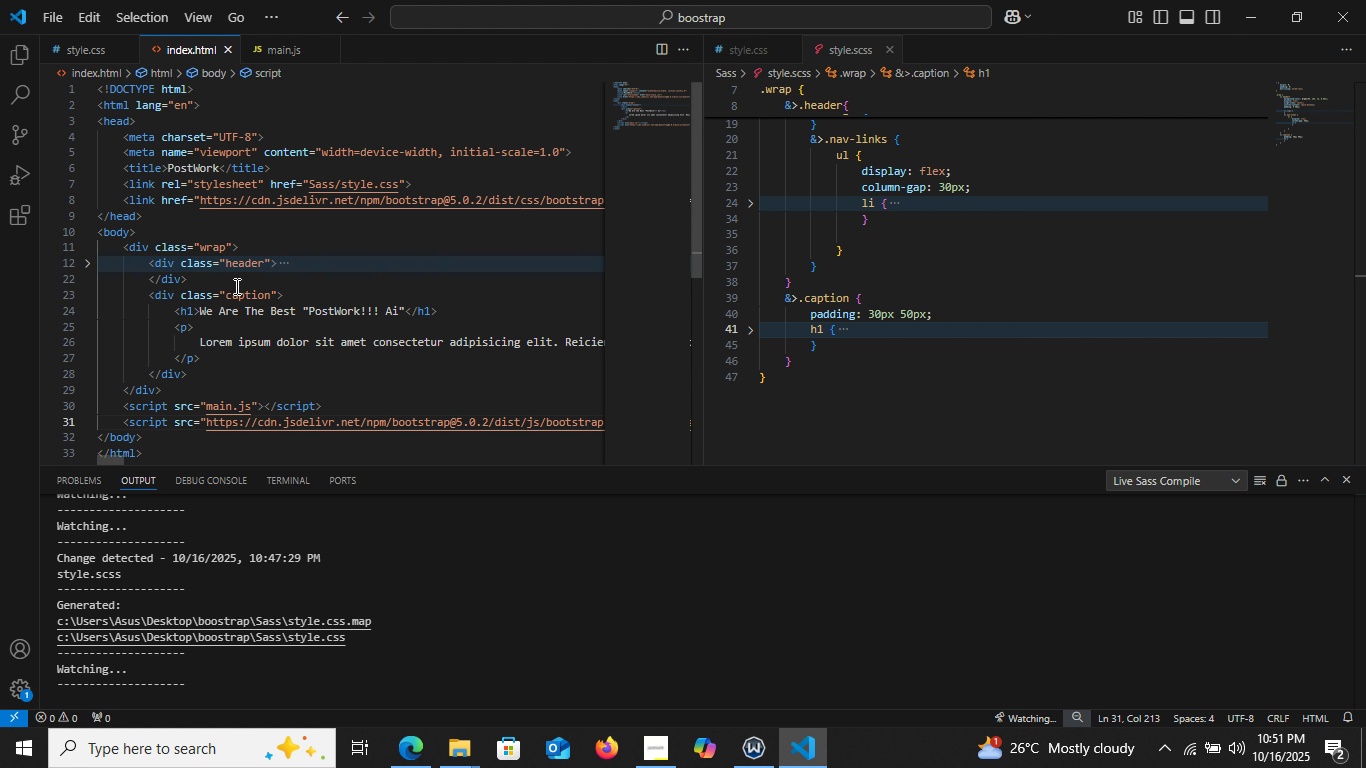 
scroll: coordinate [235, 286], scroll_direction: up, amount: 1.0
 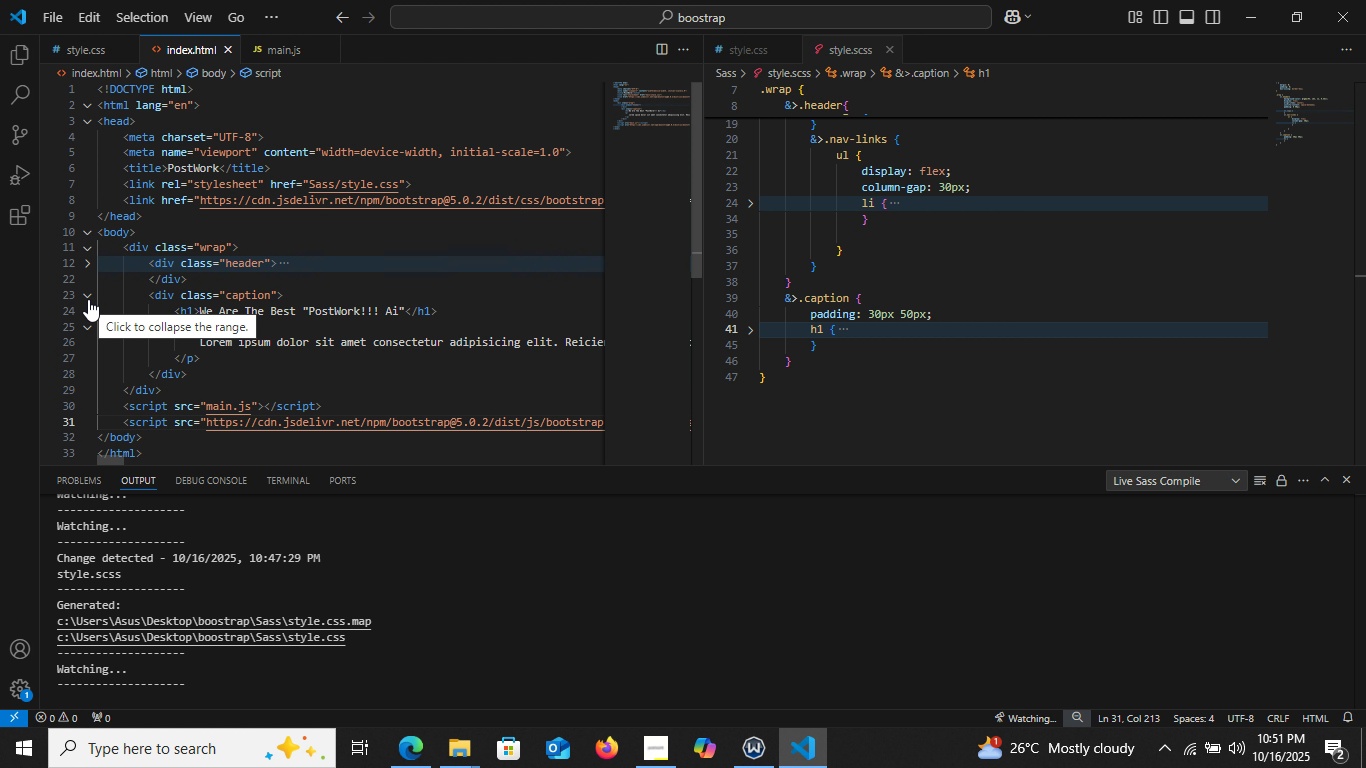 
wait(5.13)
 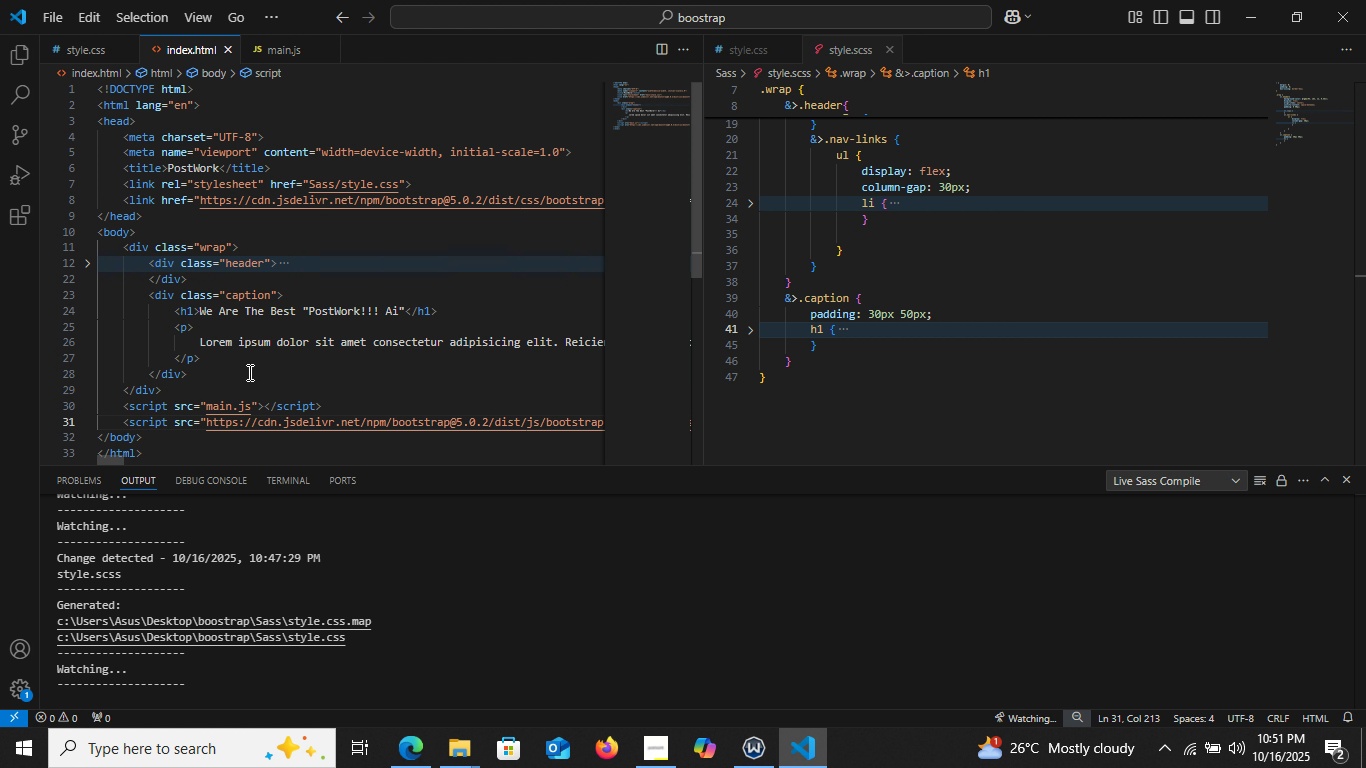 
left_click([88, 299])
 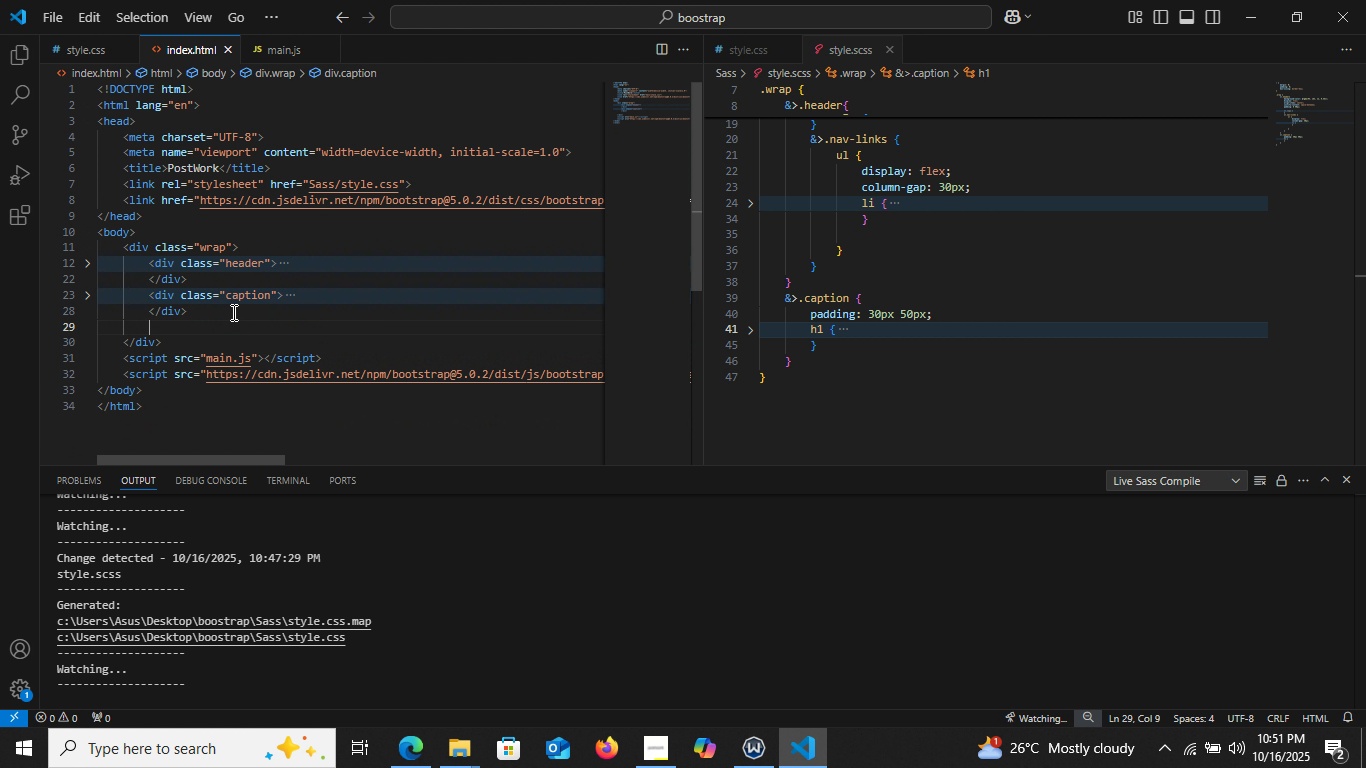 
key(Enter)
 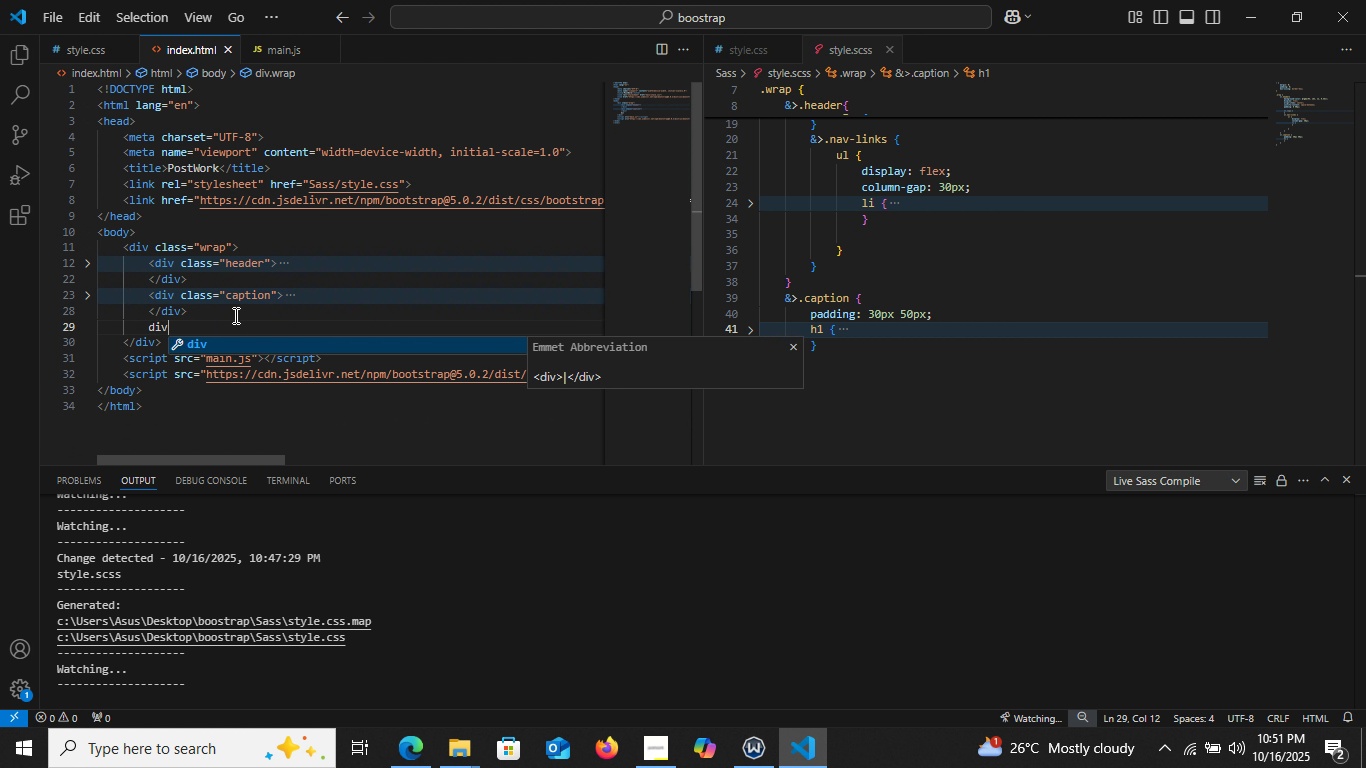 
type(div.ca)
key(Backspace)
key(Backspace)
type(slider)
 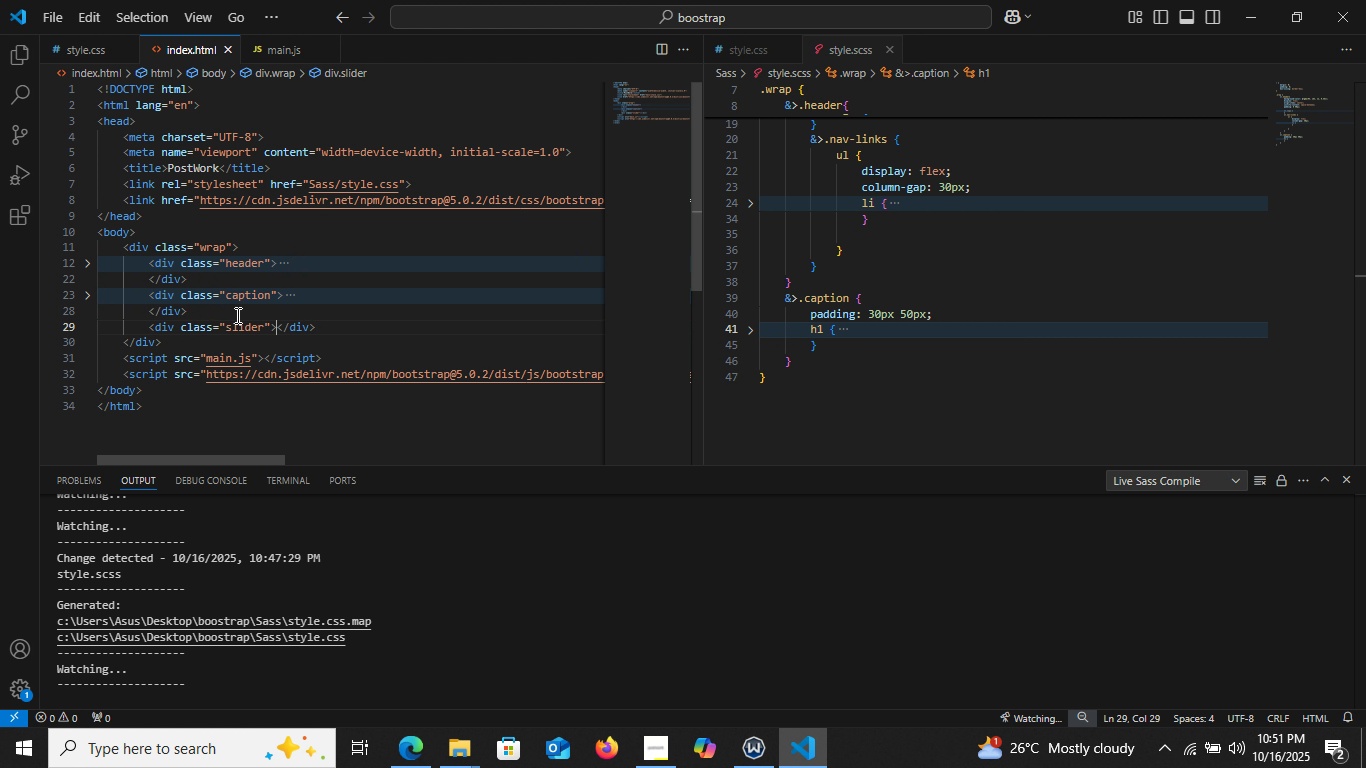 
key(Enter)
 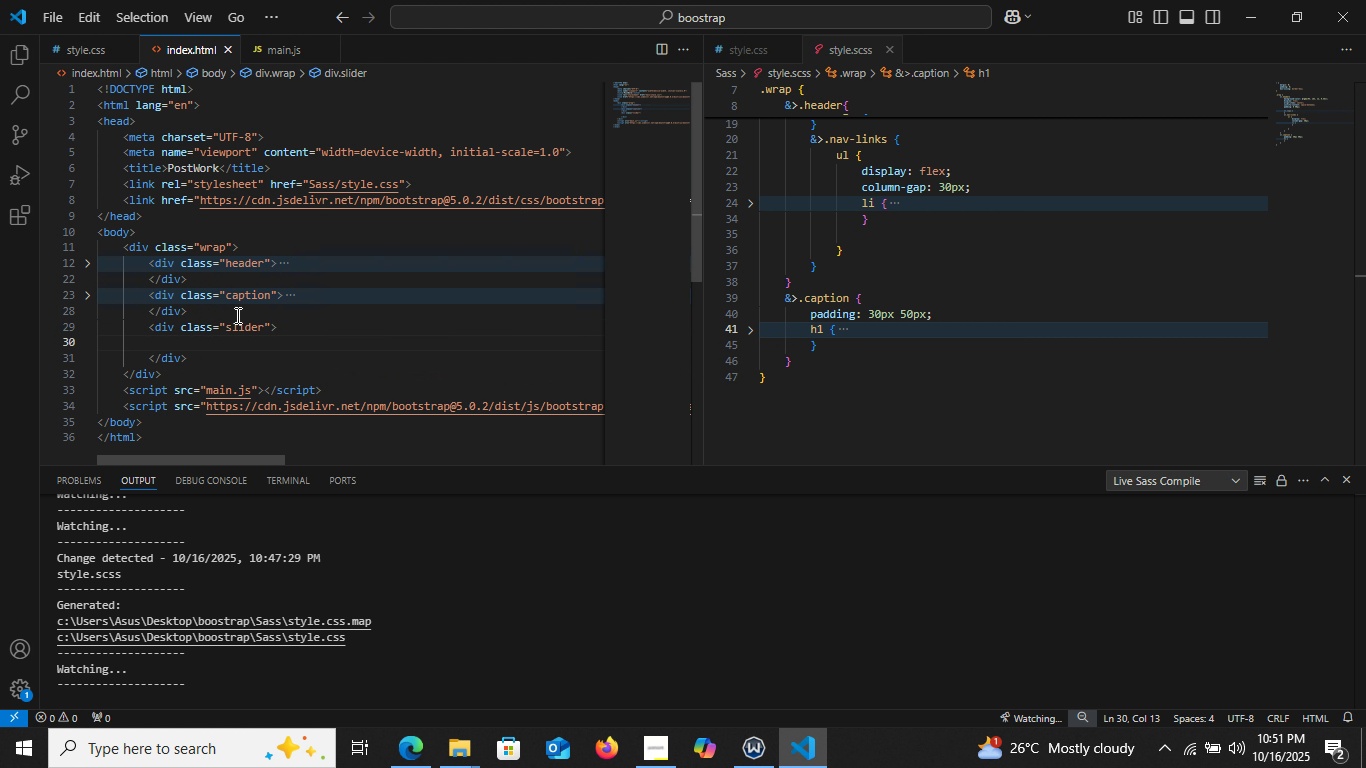 
key(Enter)
 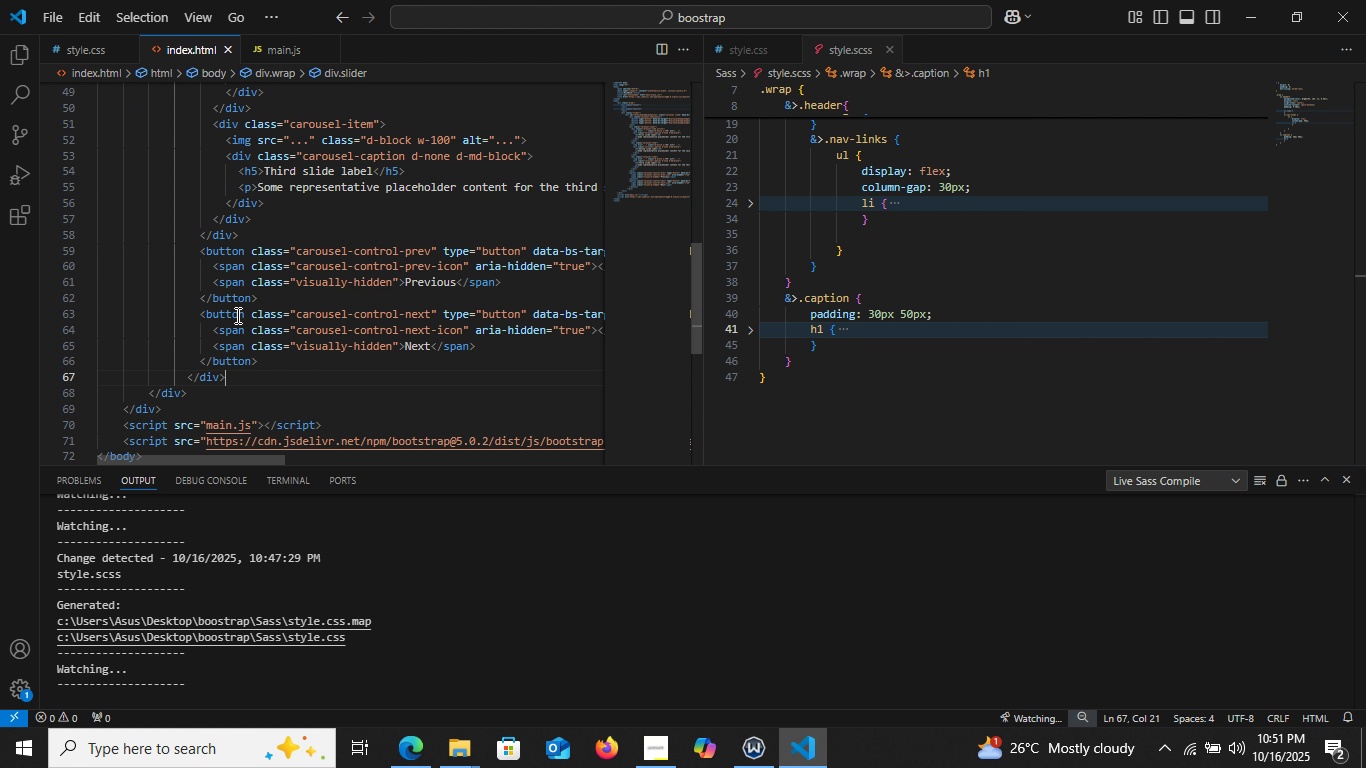 
key(Control+V)
 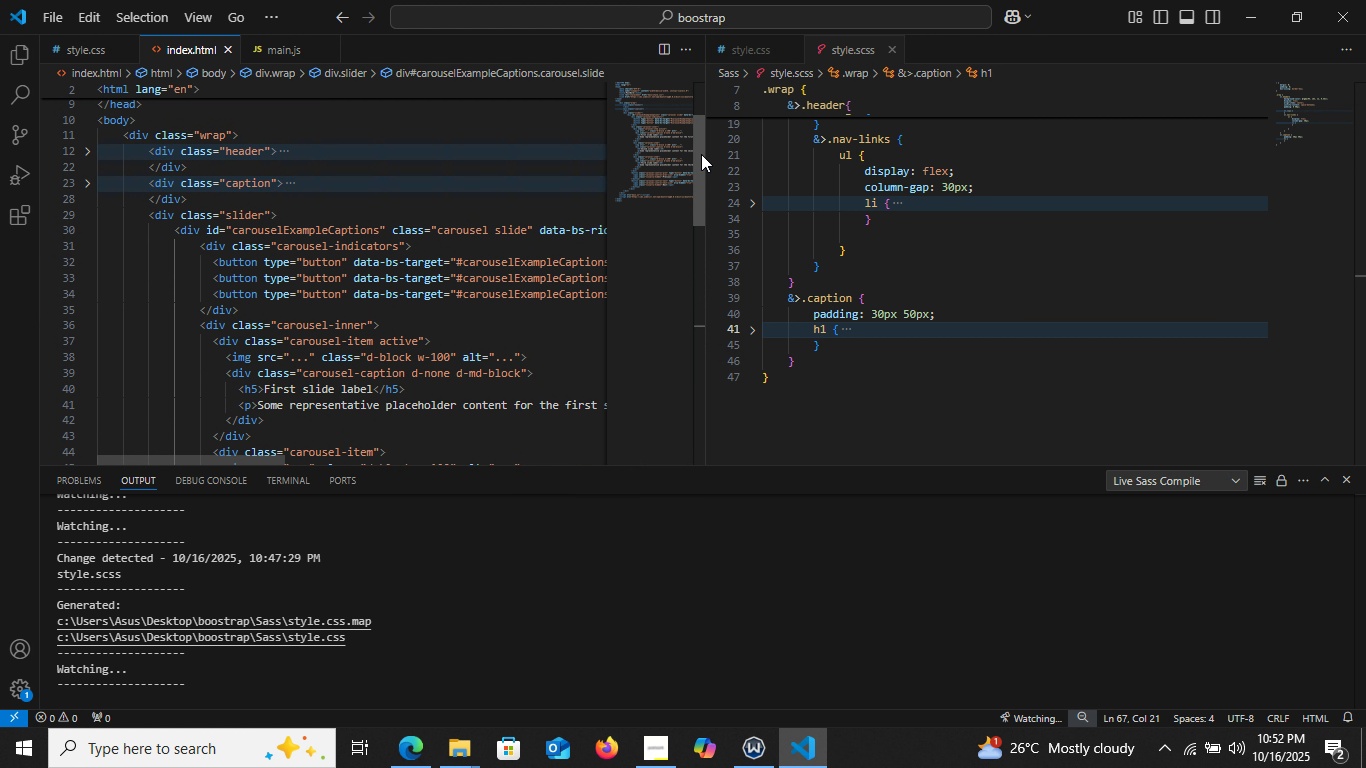 
wait(16.73)
 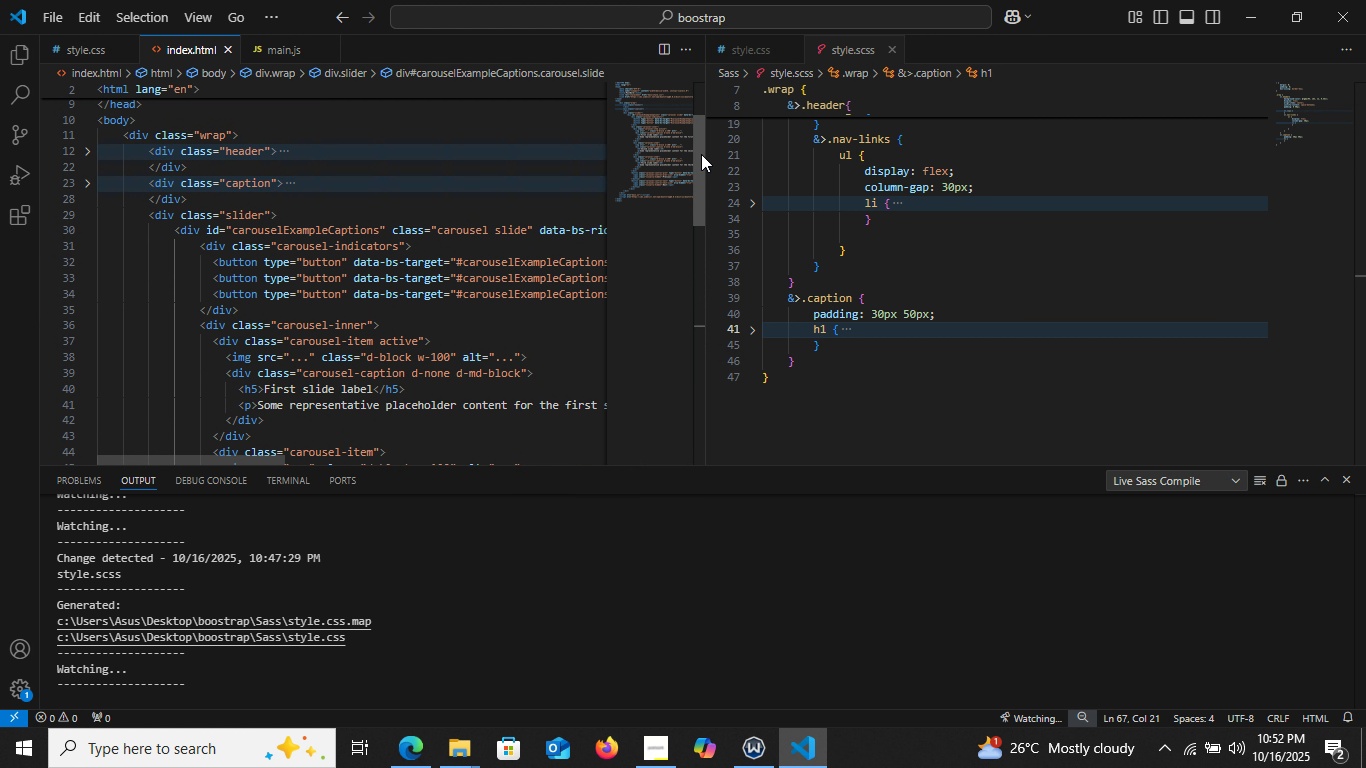 
left_click([82, 231])
 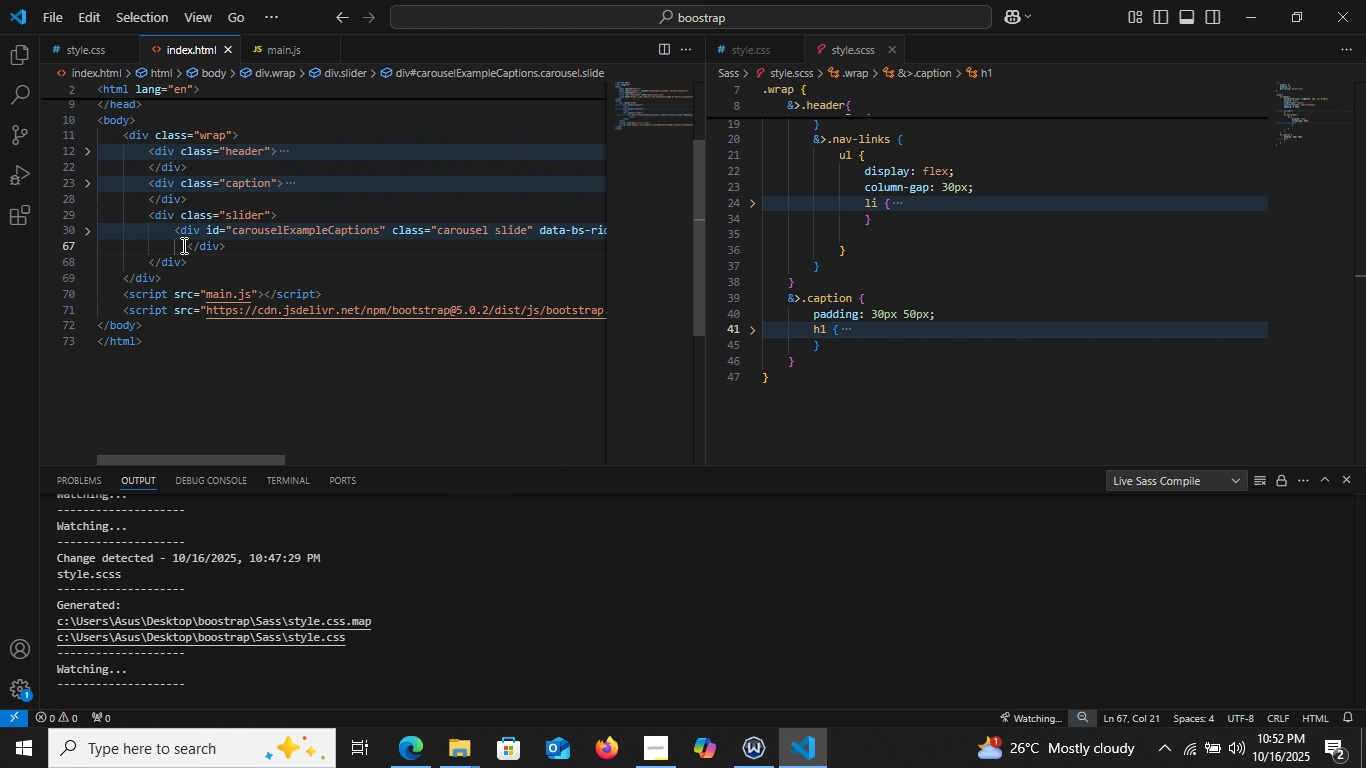 
left_click([183, 245])
 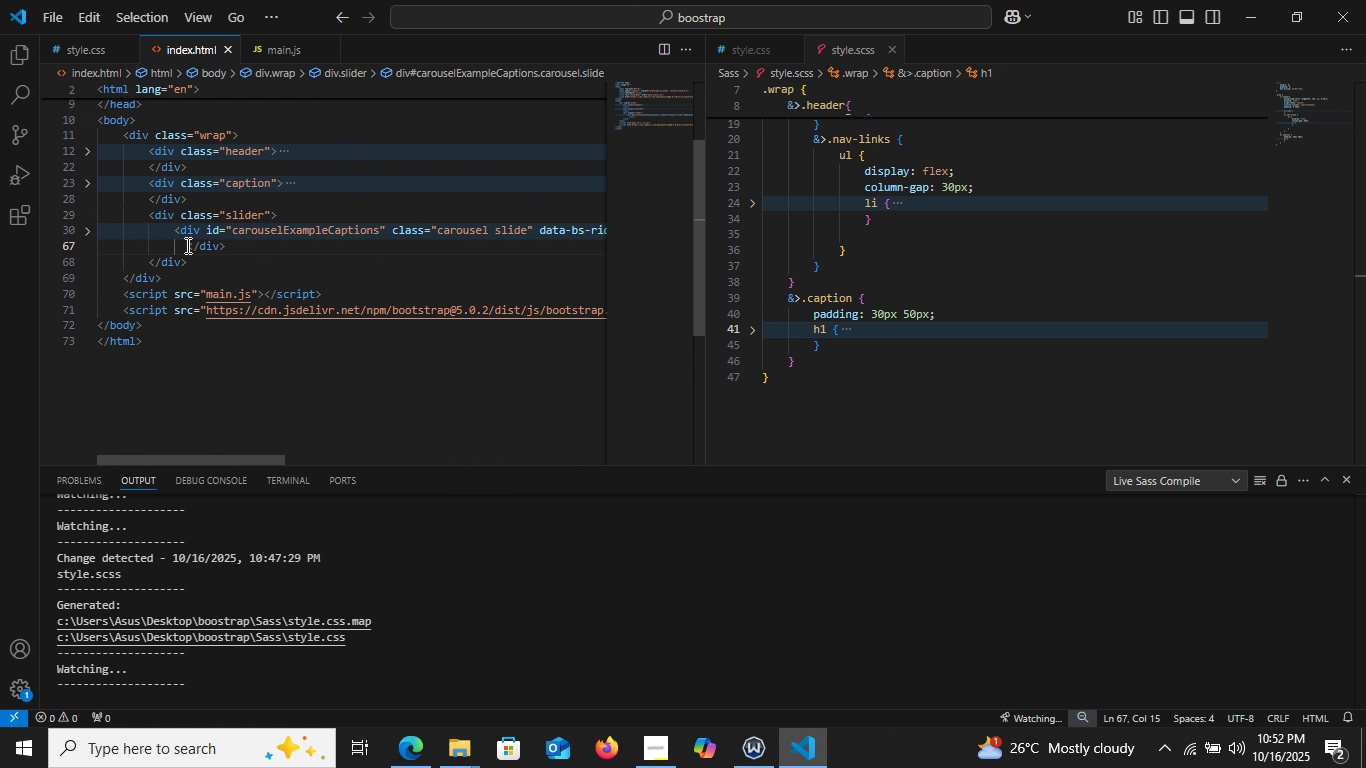 
key(ArrowRight)
 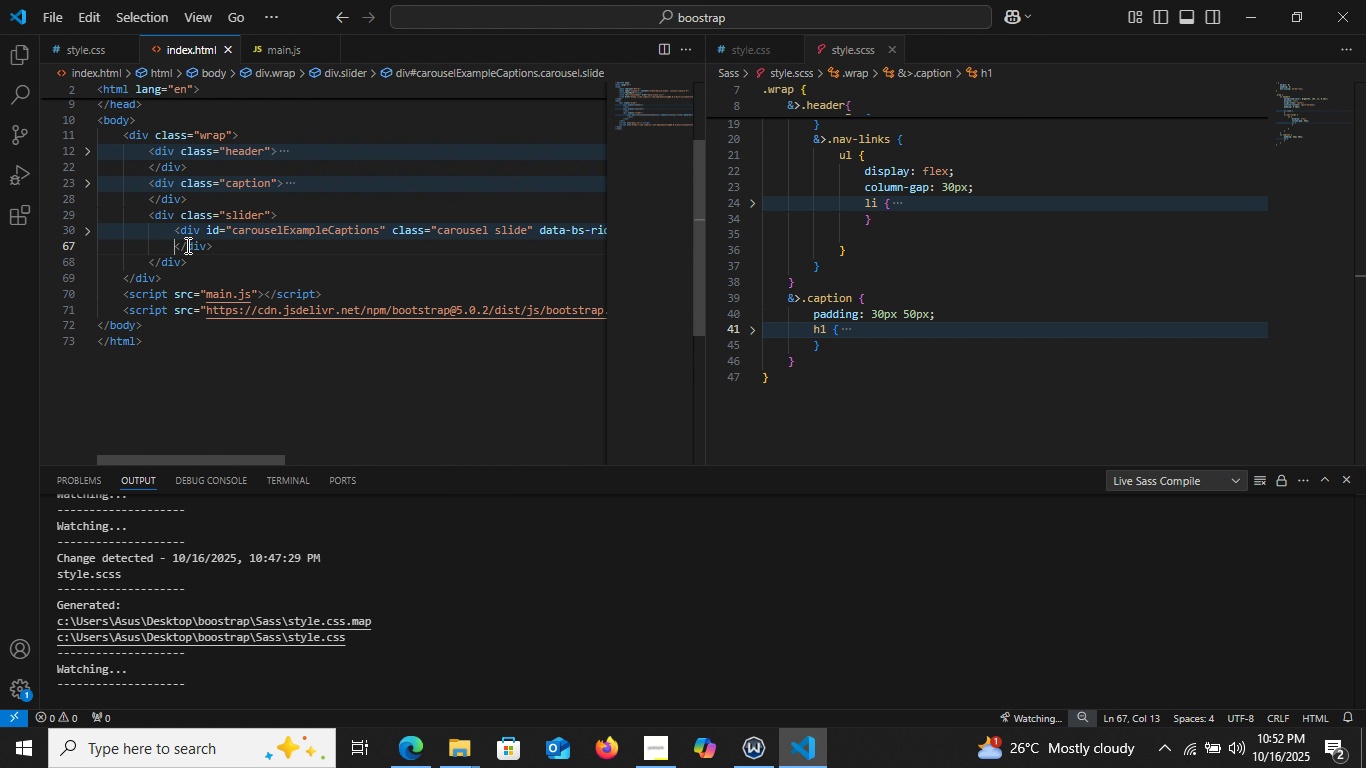 
key(Backspace)
 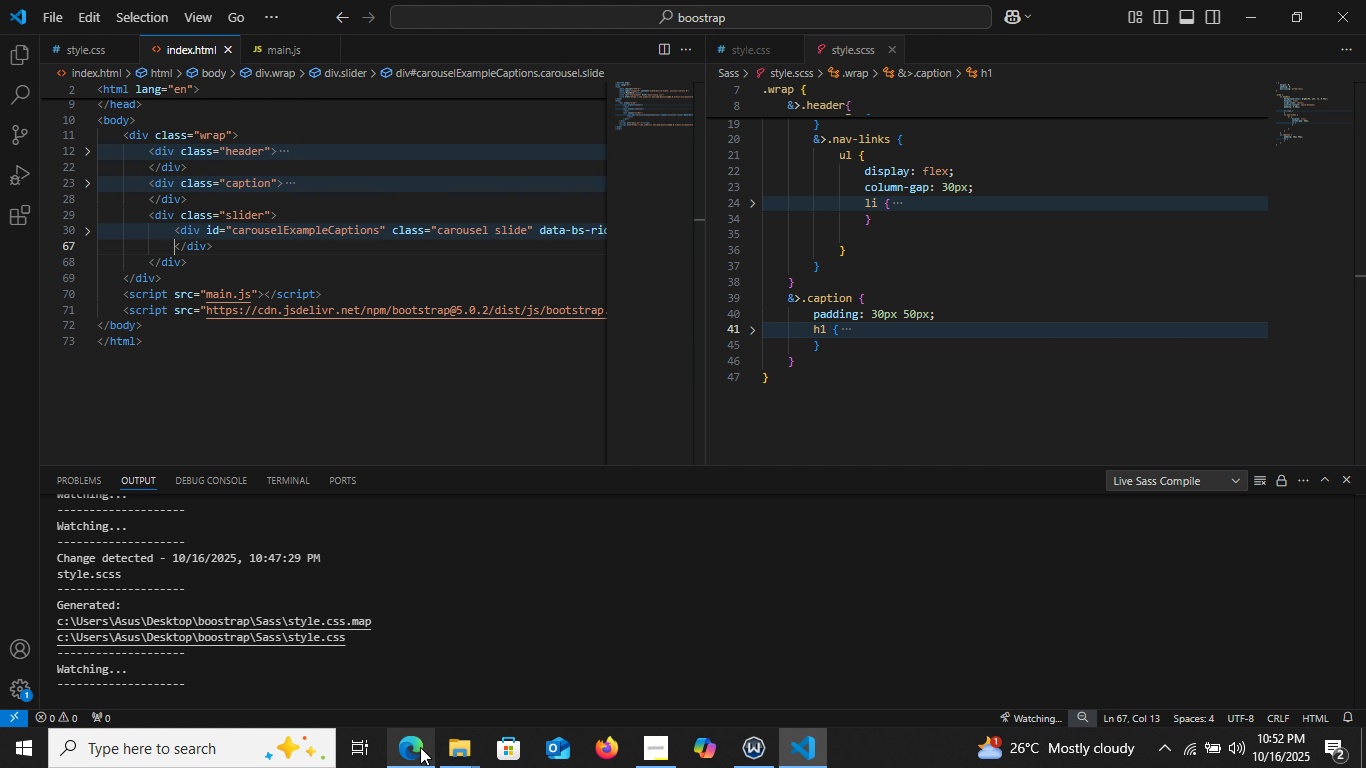 
left_click([420, 747])
 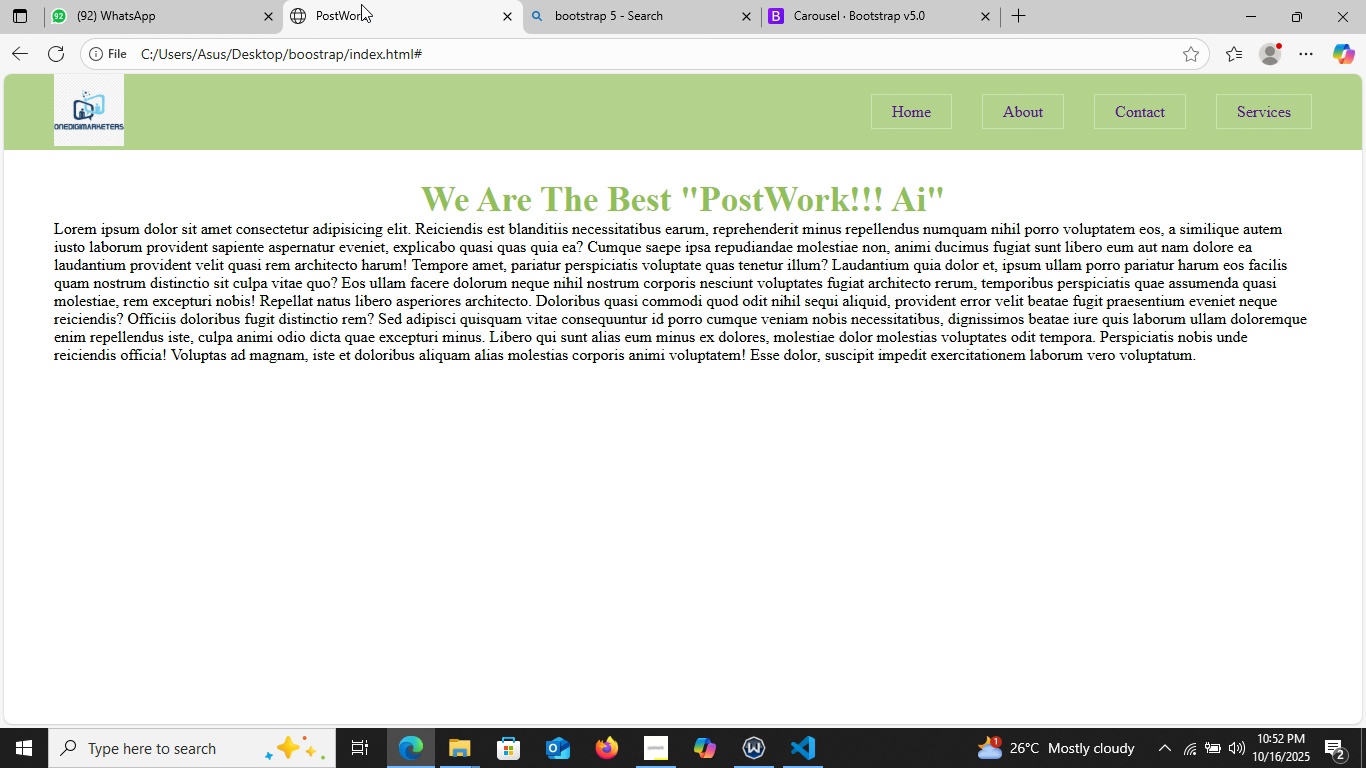 
left_click([380, 0])
 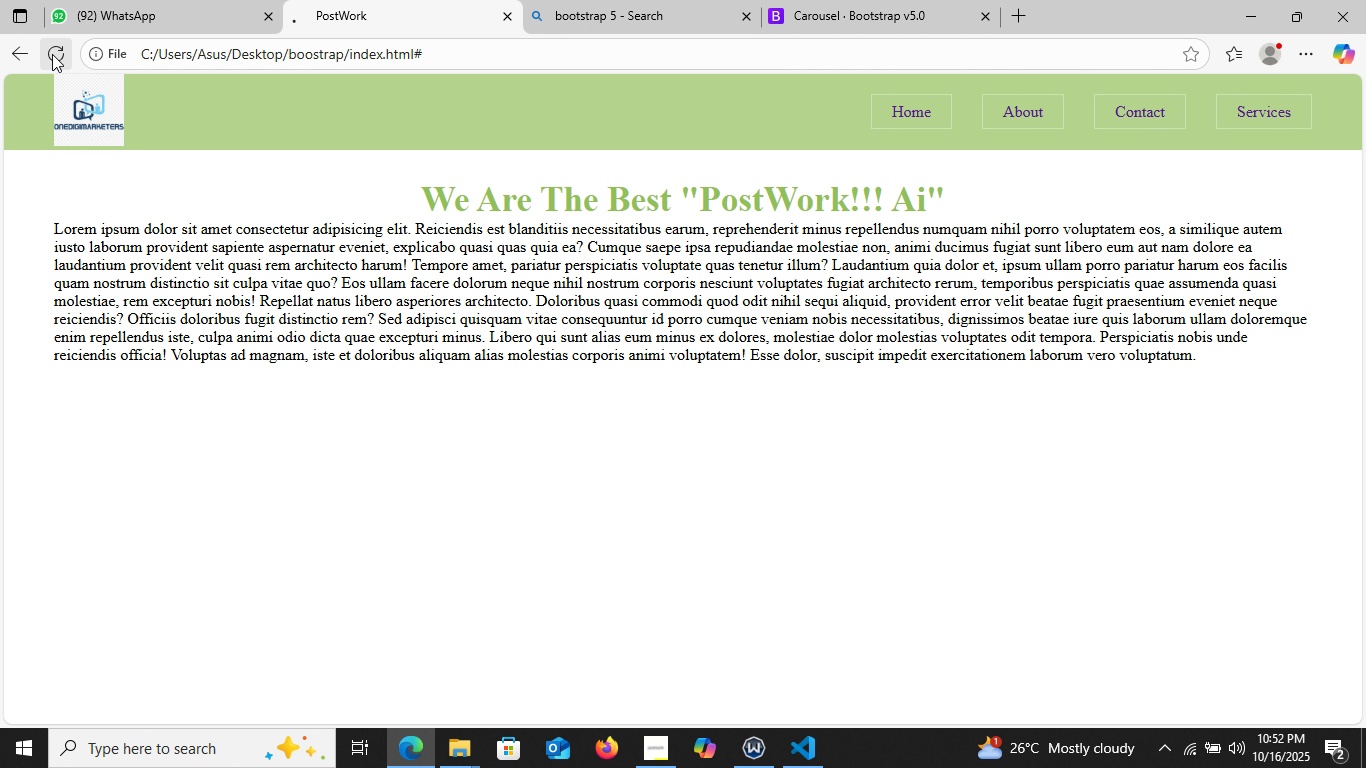 
left_click([52, 54])
 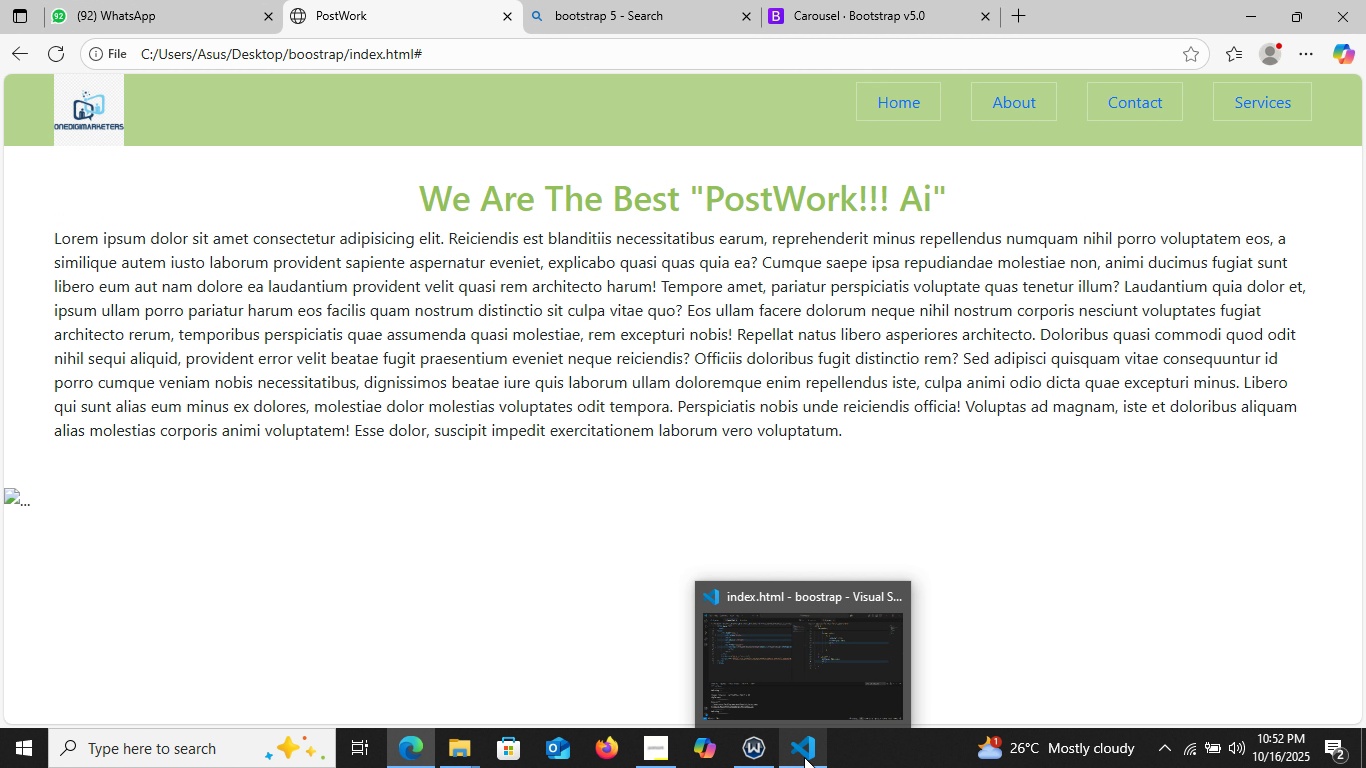 
left_click([804, 757])
 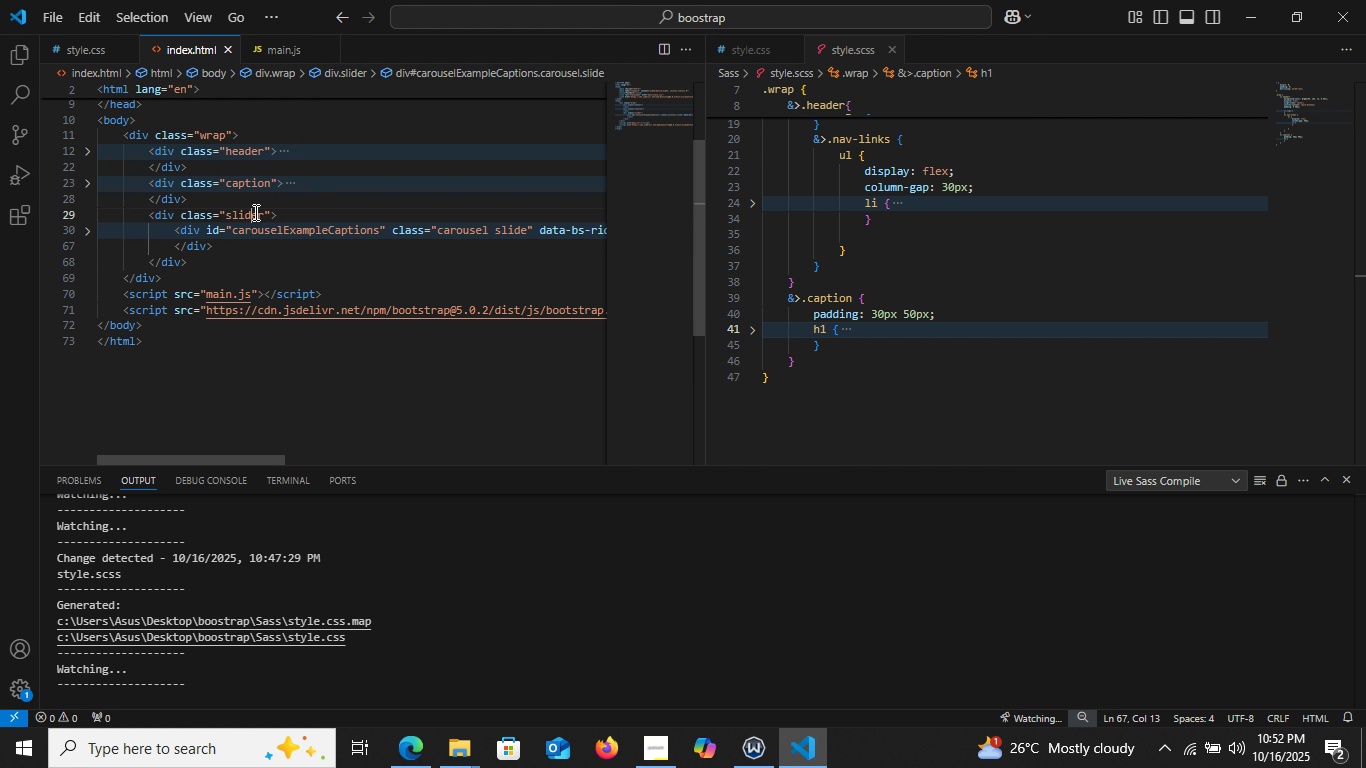 
double_click([254, 212])
 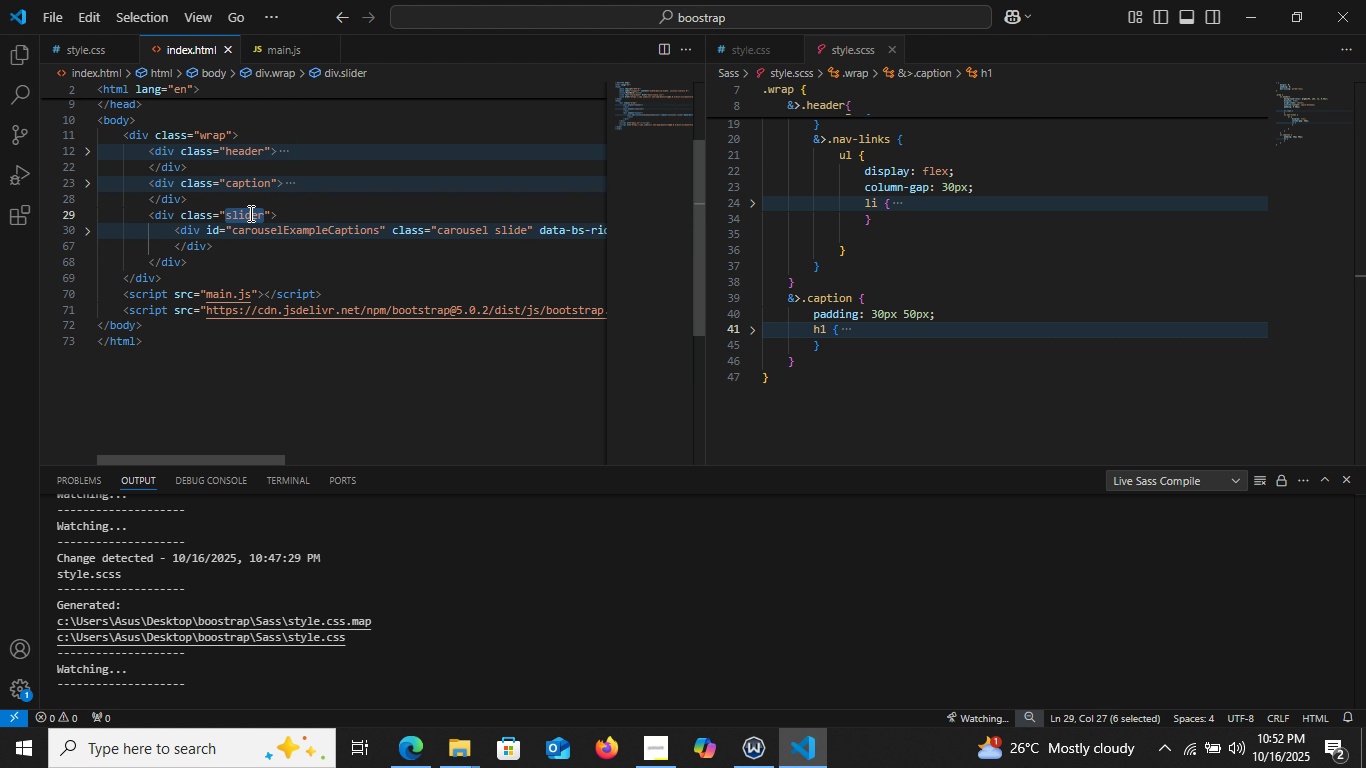 
double_click([249, 213])
 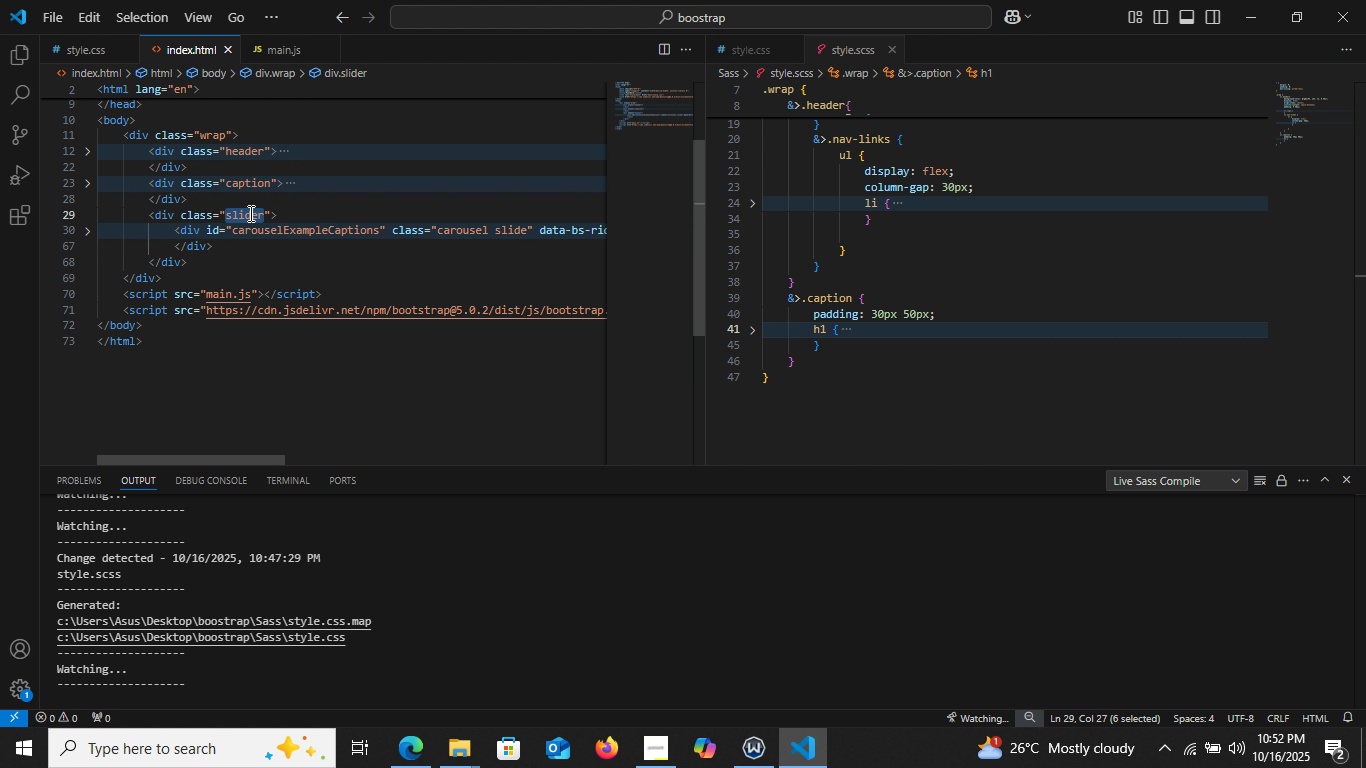 
key(Control+C)
 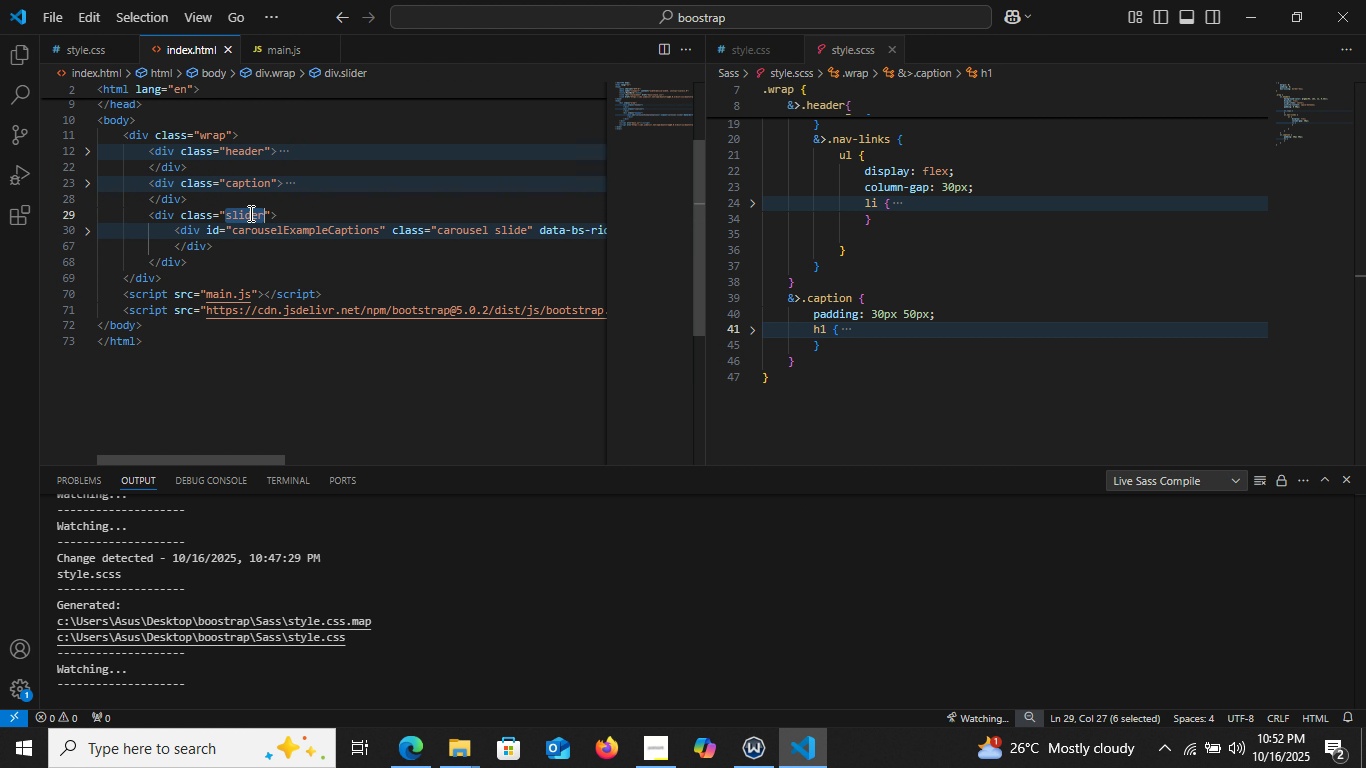 
key(Control+C)
 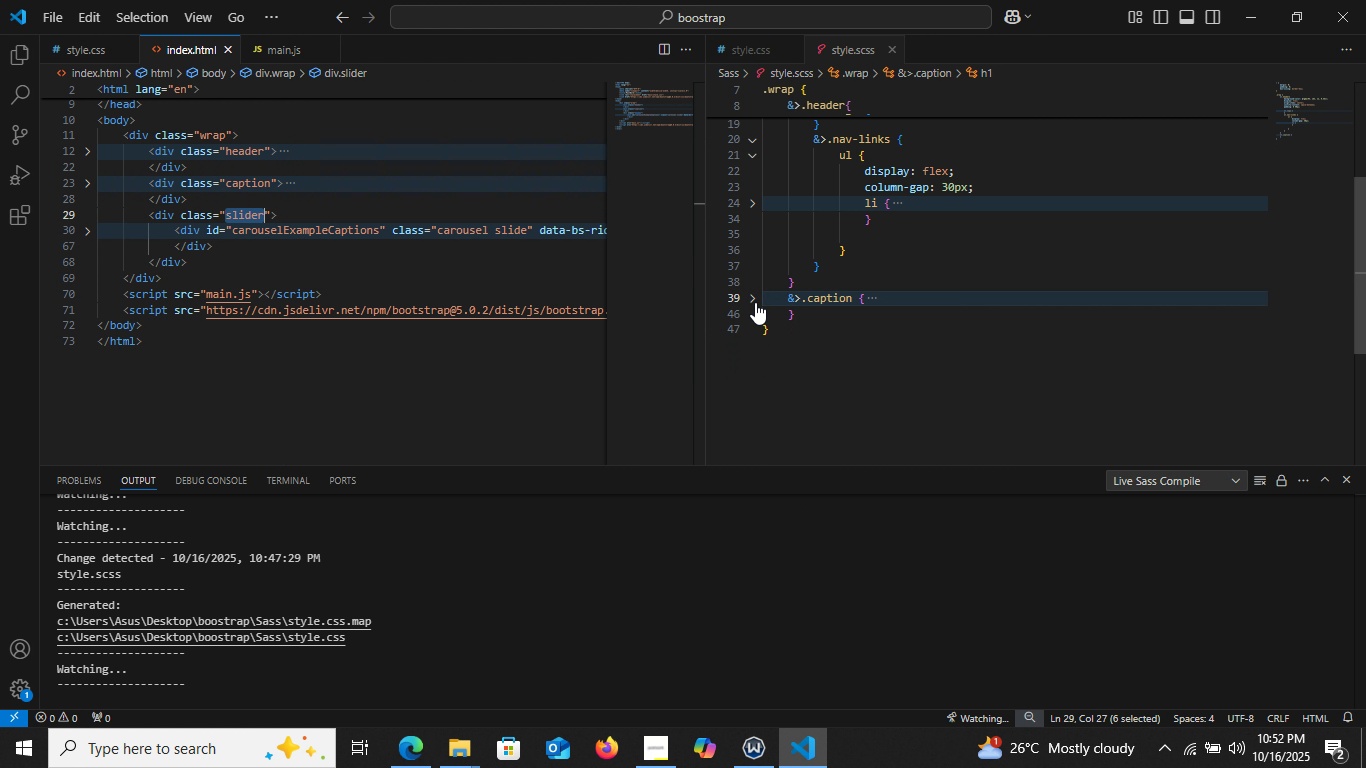 
left_click([755, 302])
 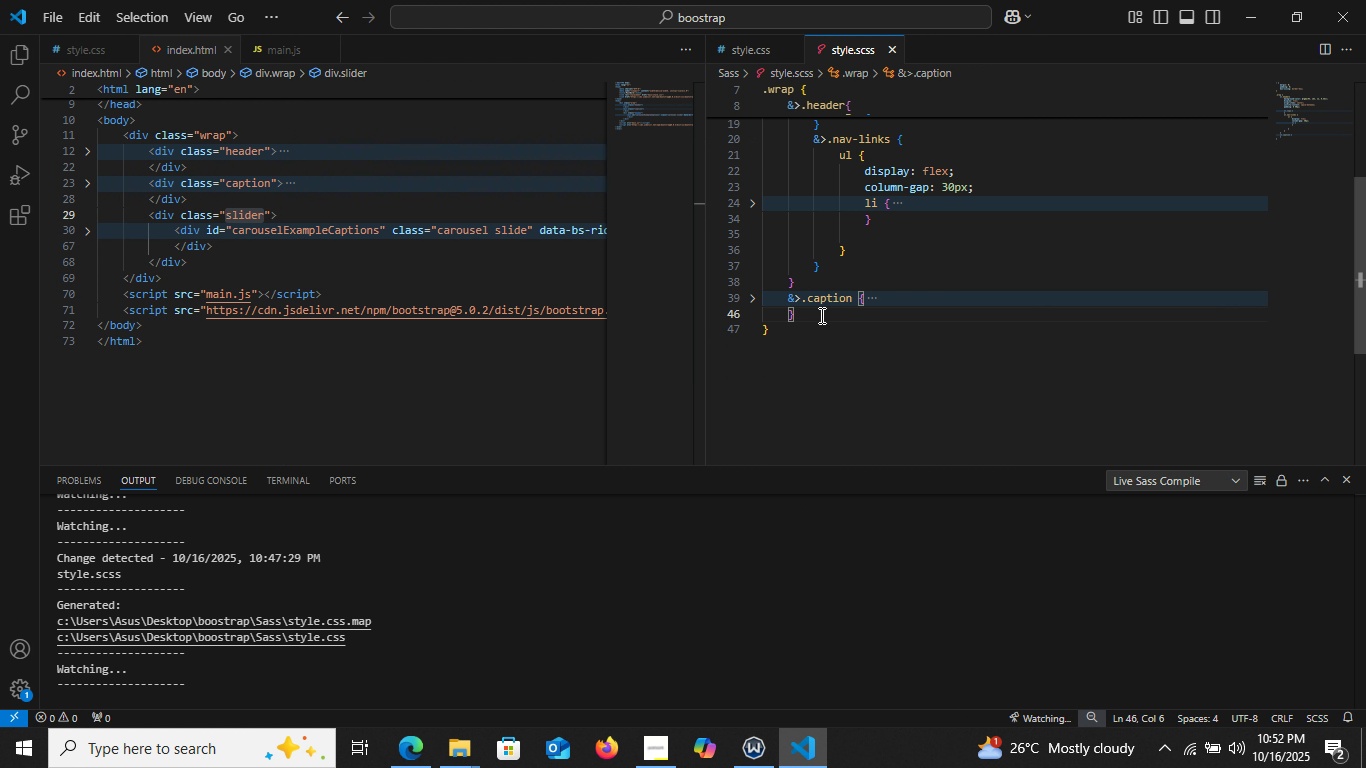 
left_click([819, 313])
 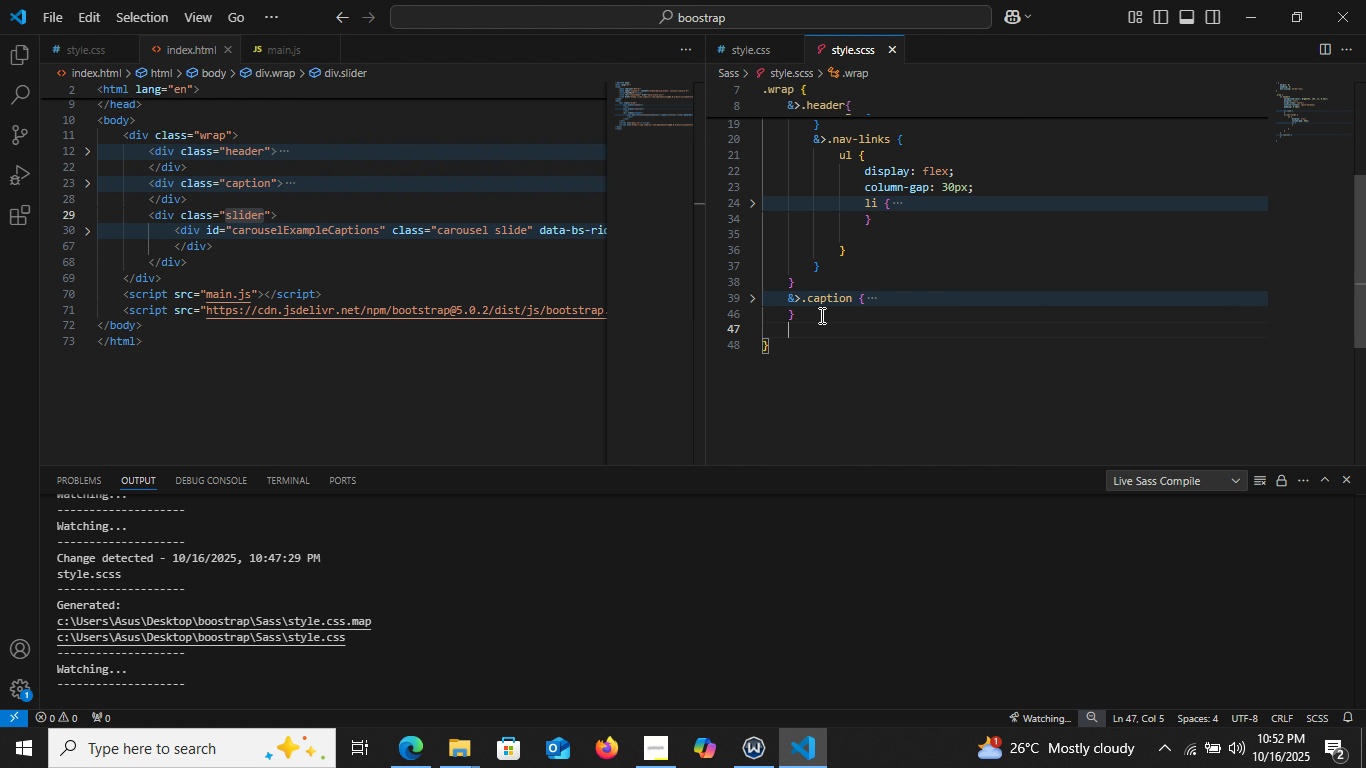 
key(Enter)
 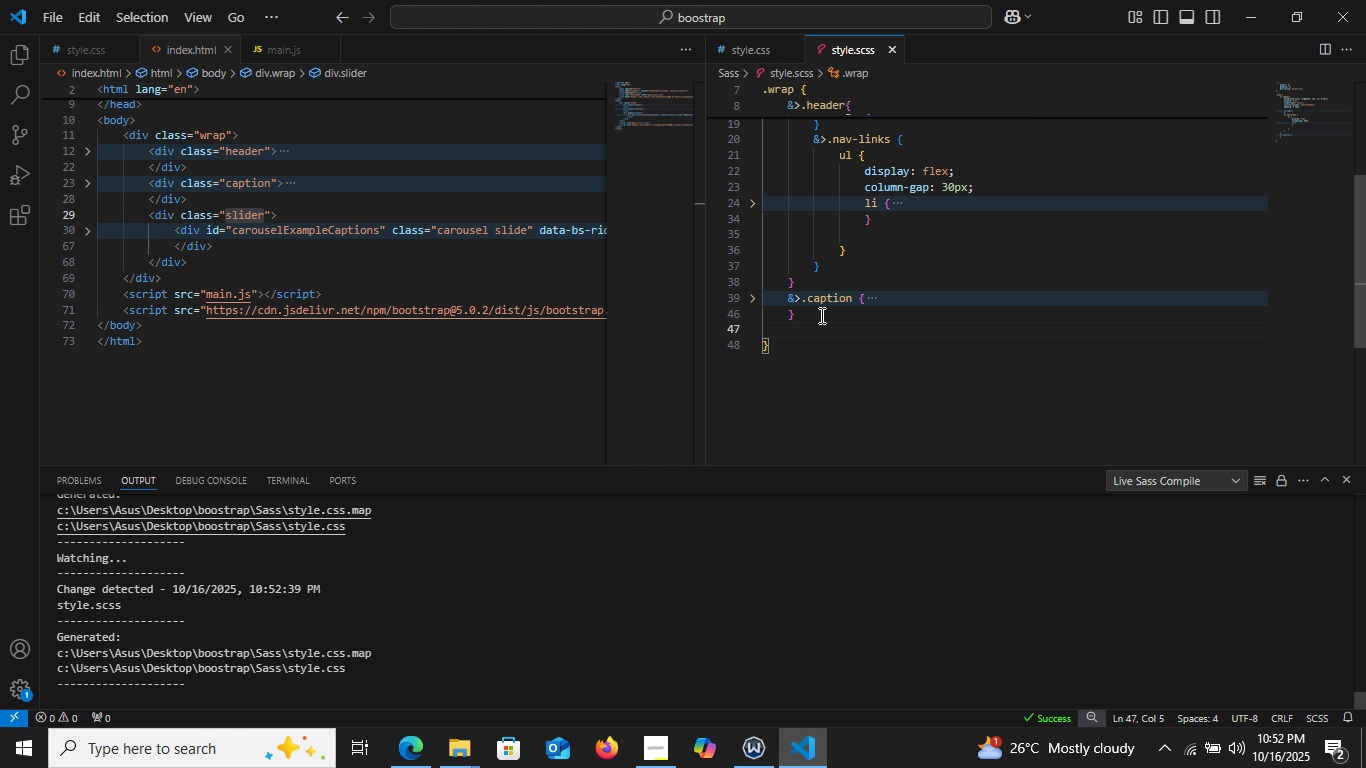 
key(Shift+7)
 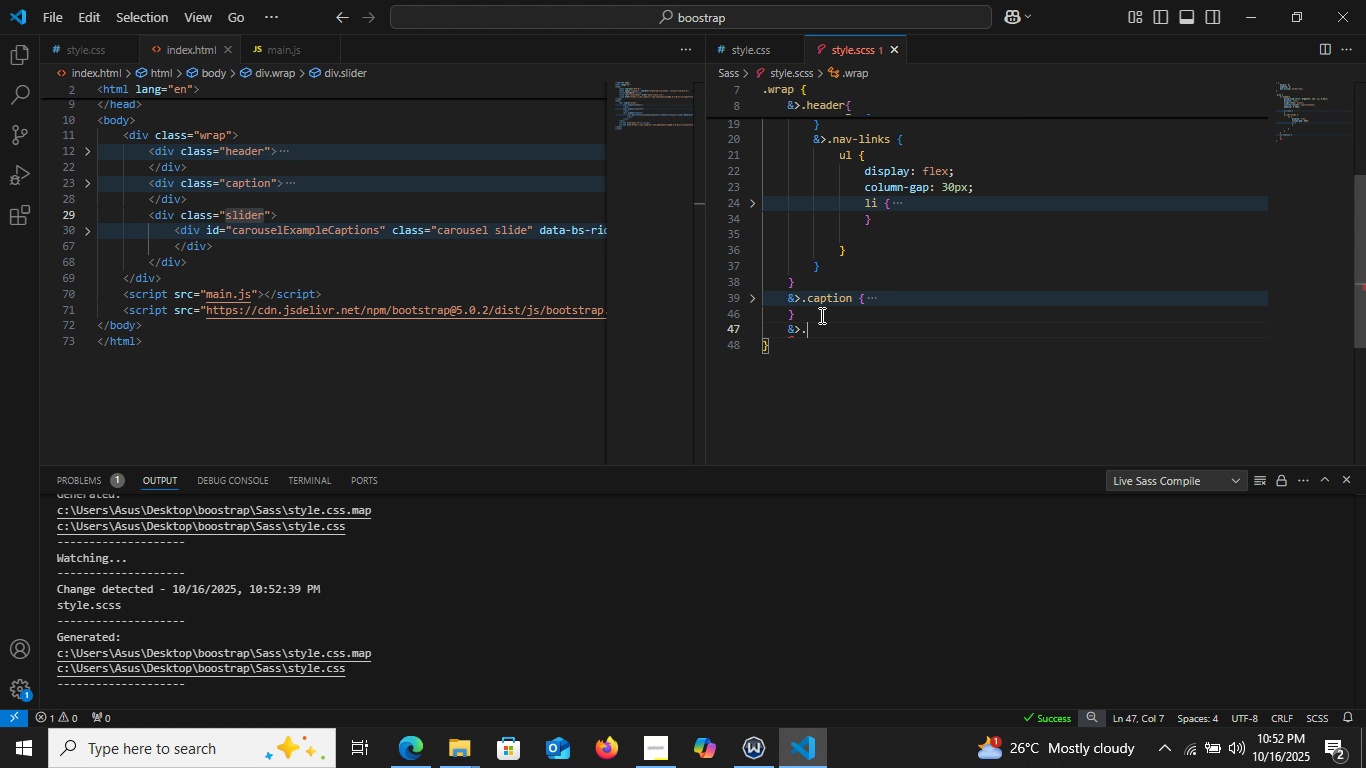 
key(Shift+Period)
 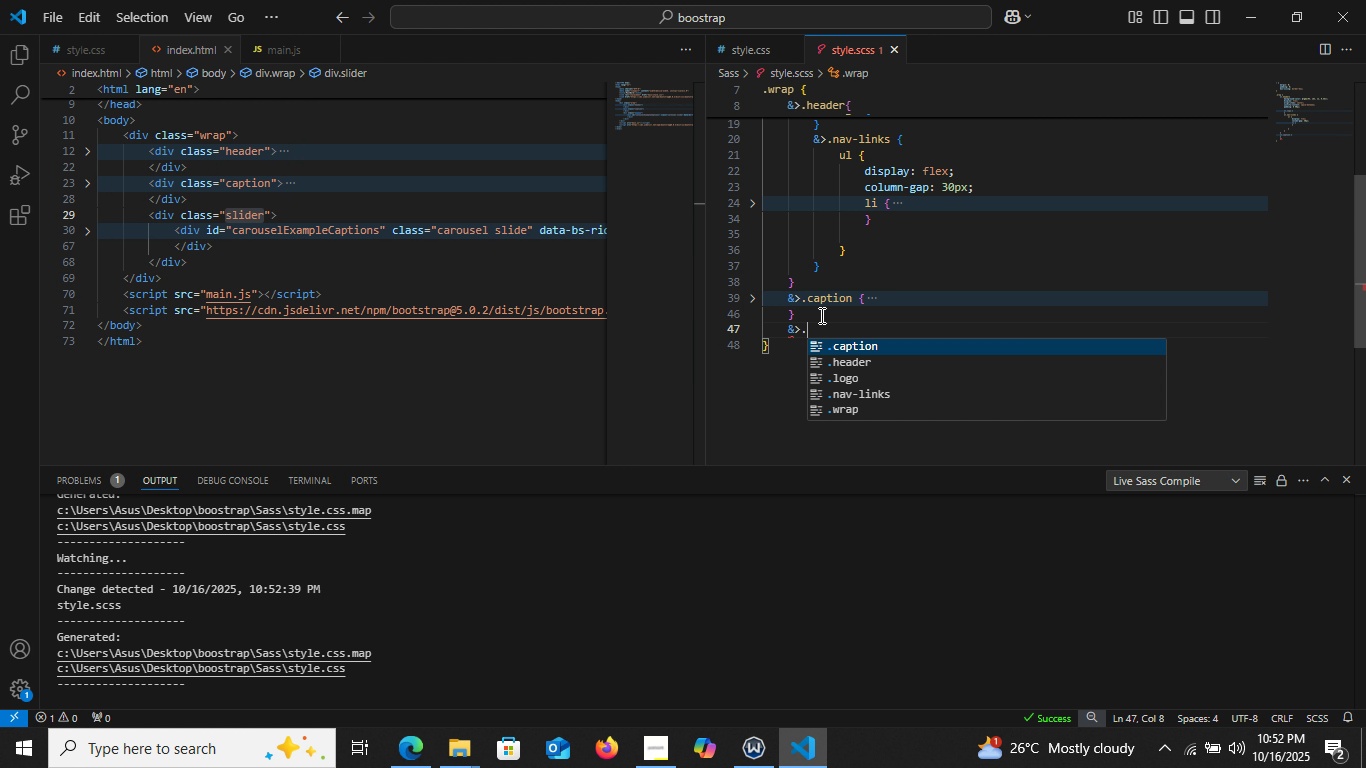 
key(Period)
 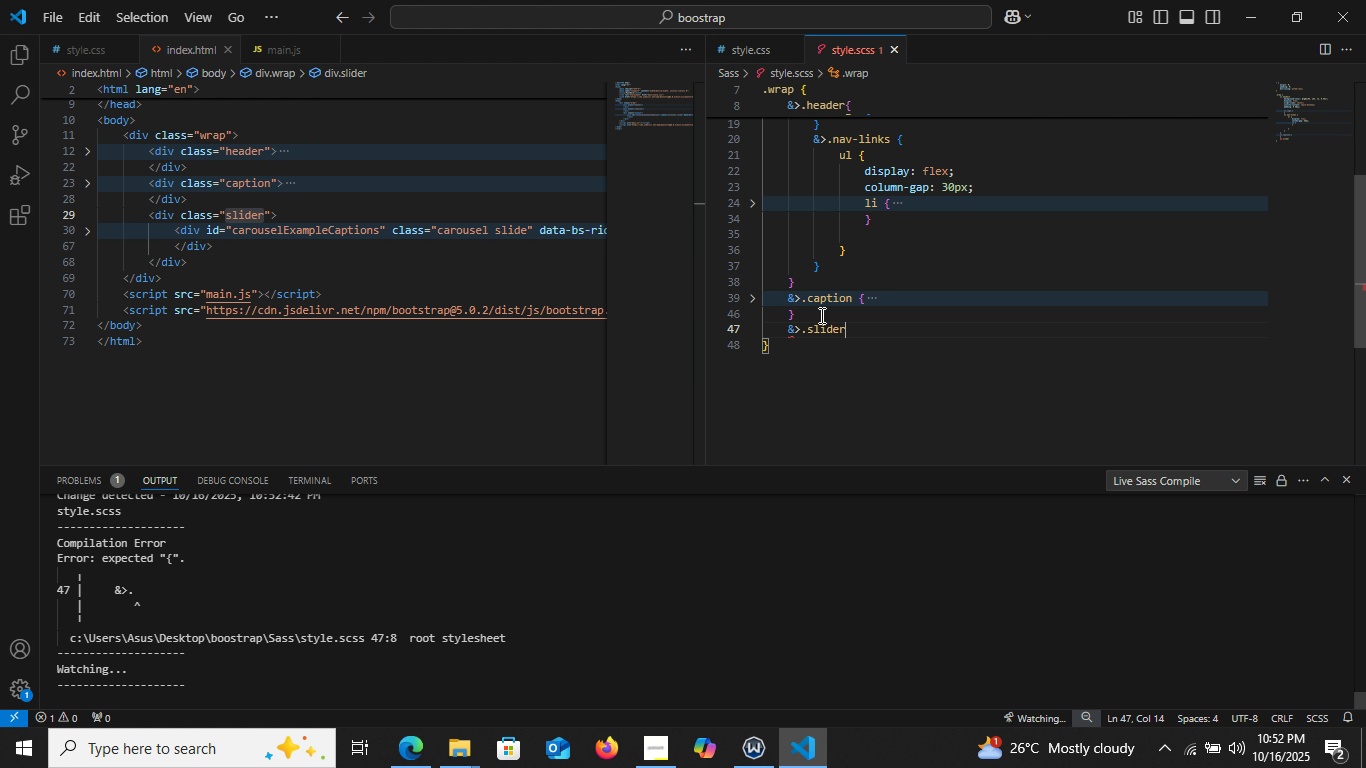 
key(Control+V)
 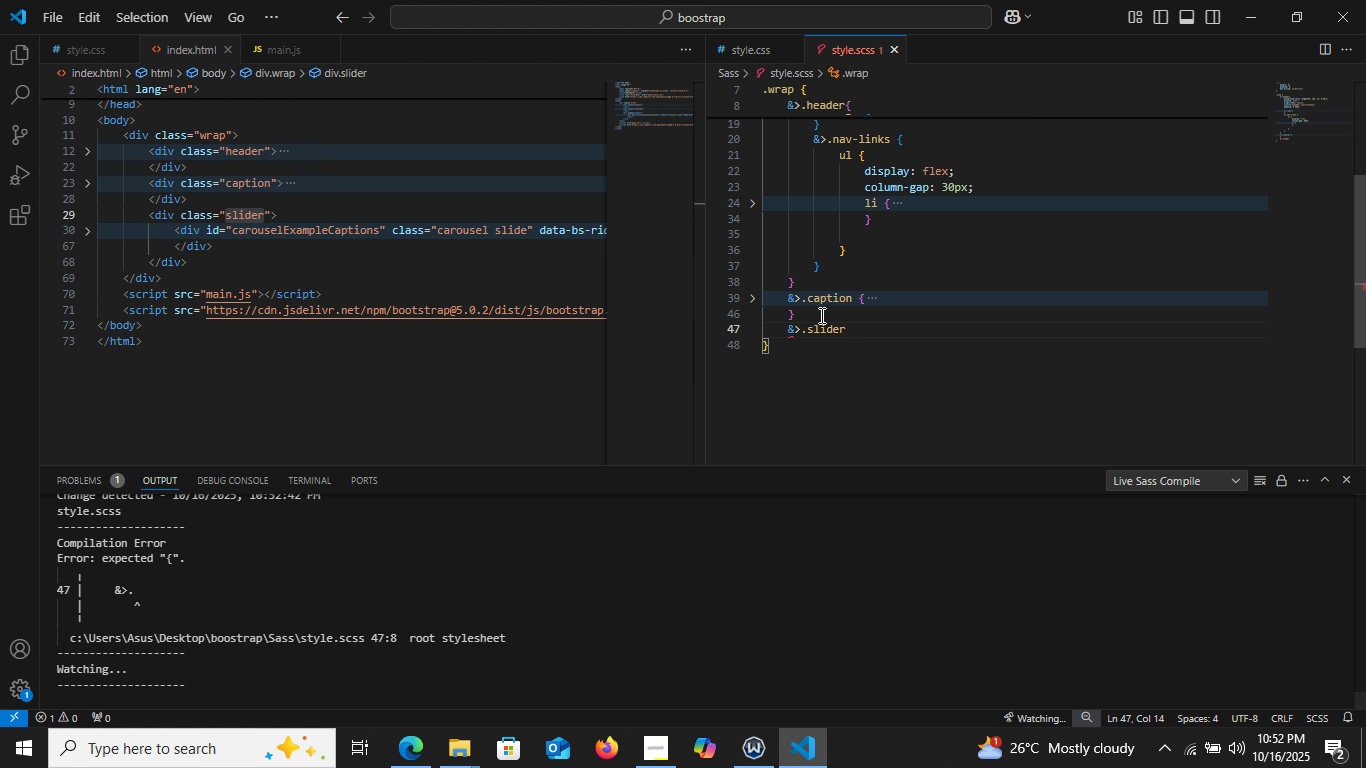 
key(Space)
 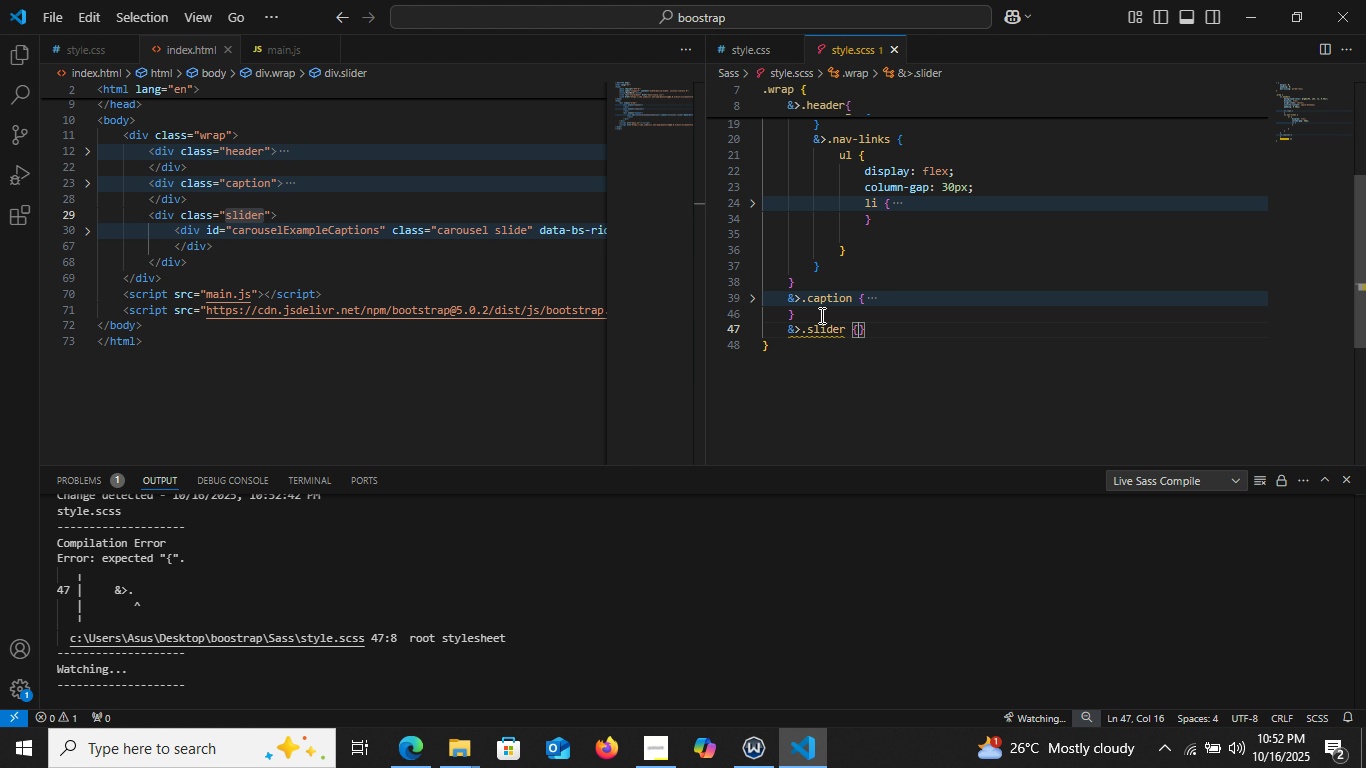 
key(Shift+BracketLeft)
 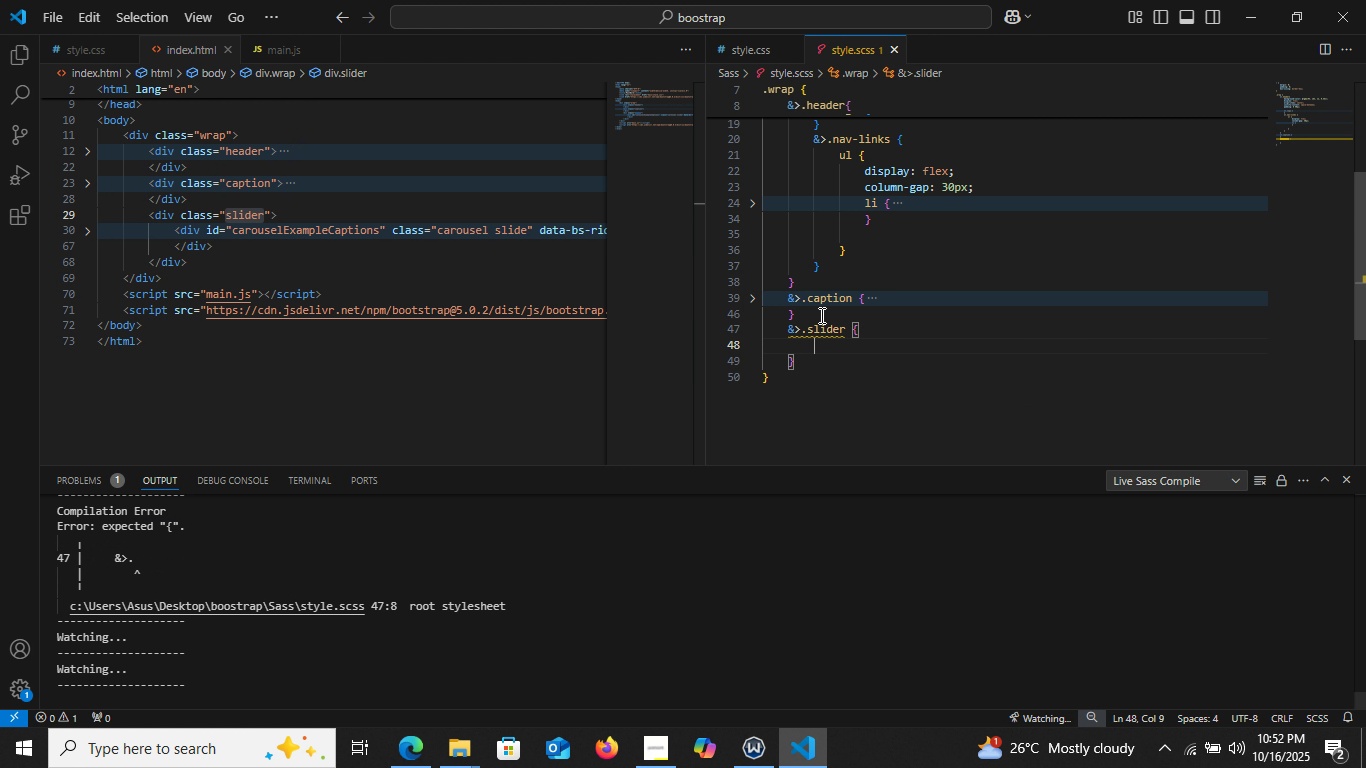 
key(Enter)
 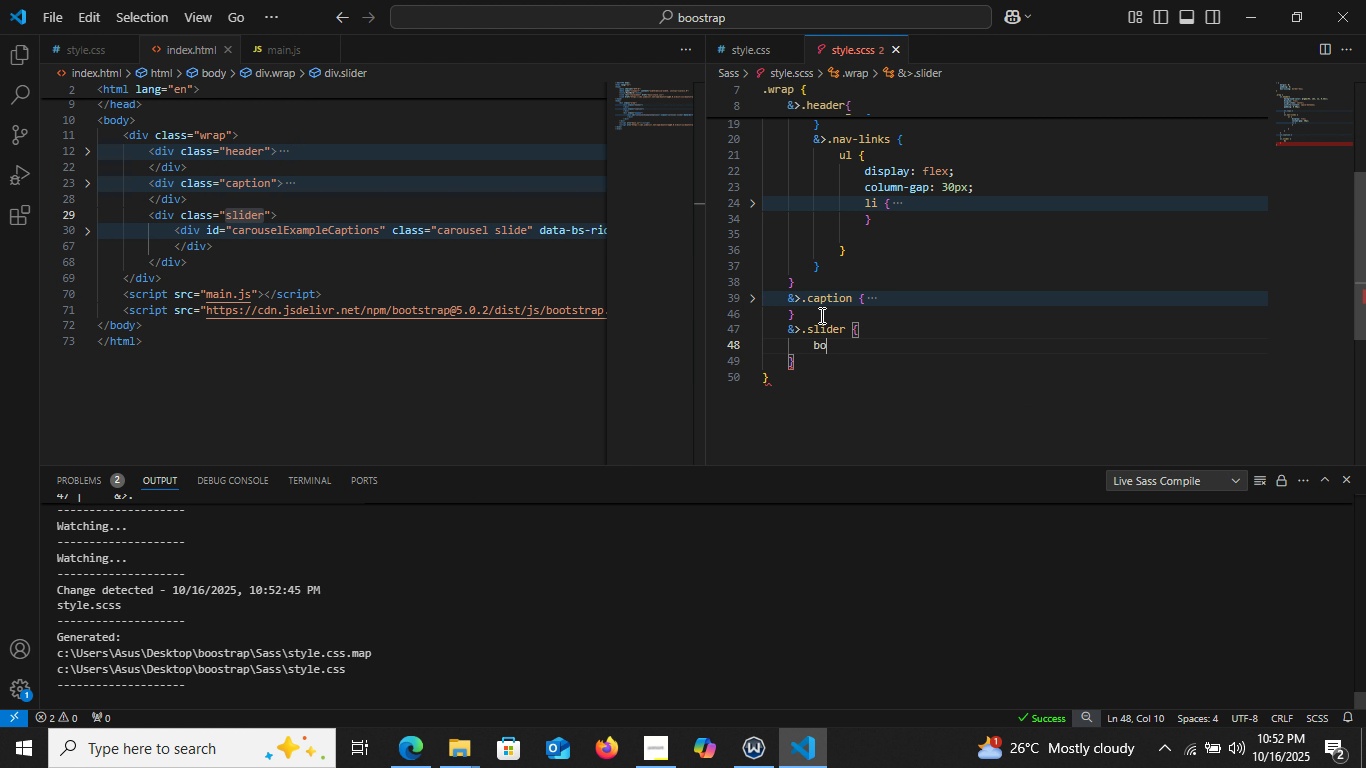 
type(bor)
 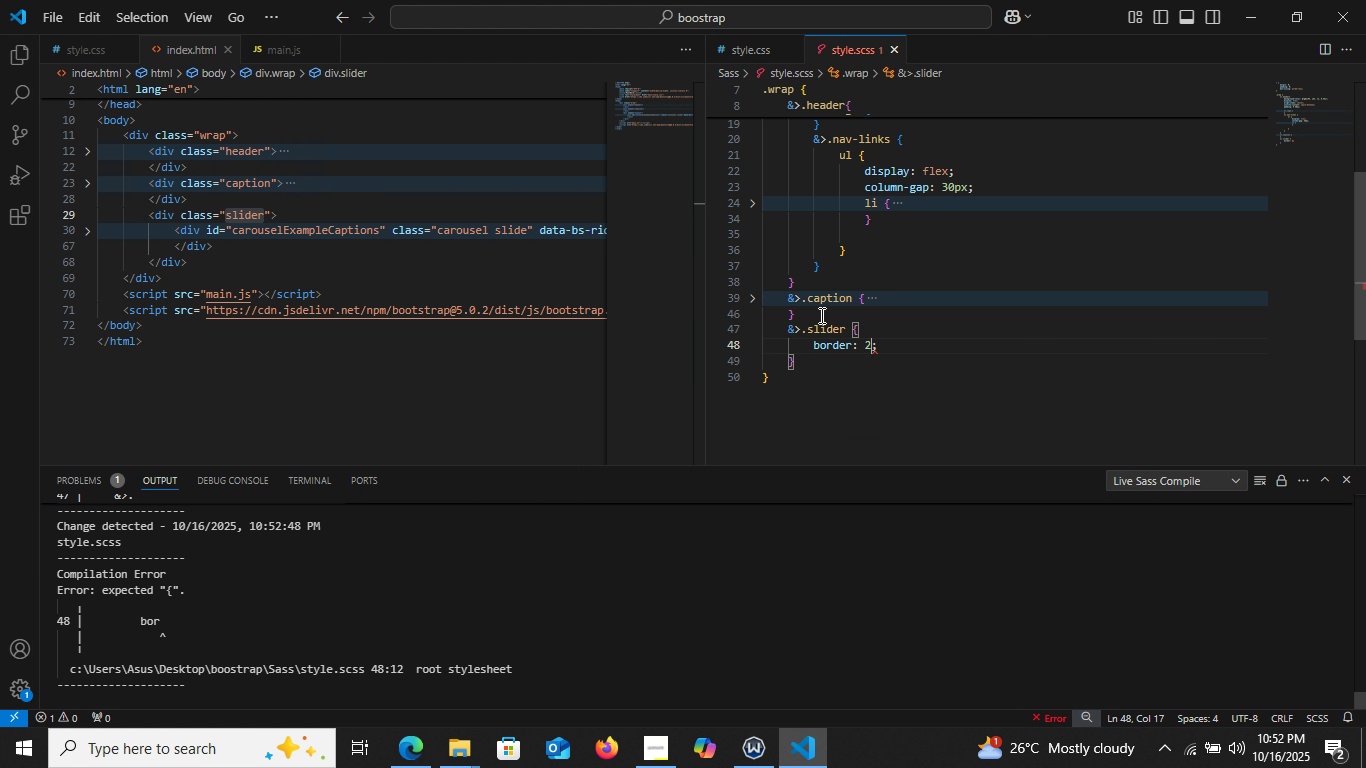 
key(Enter)
 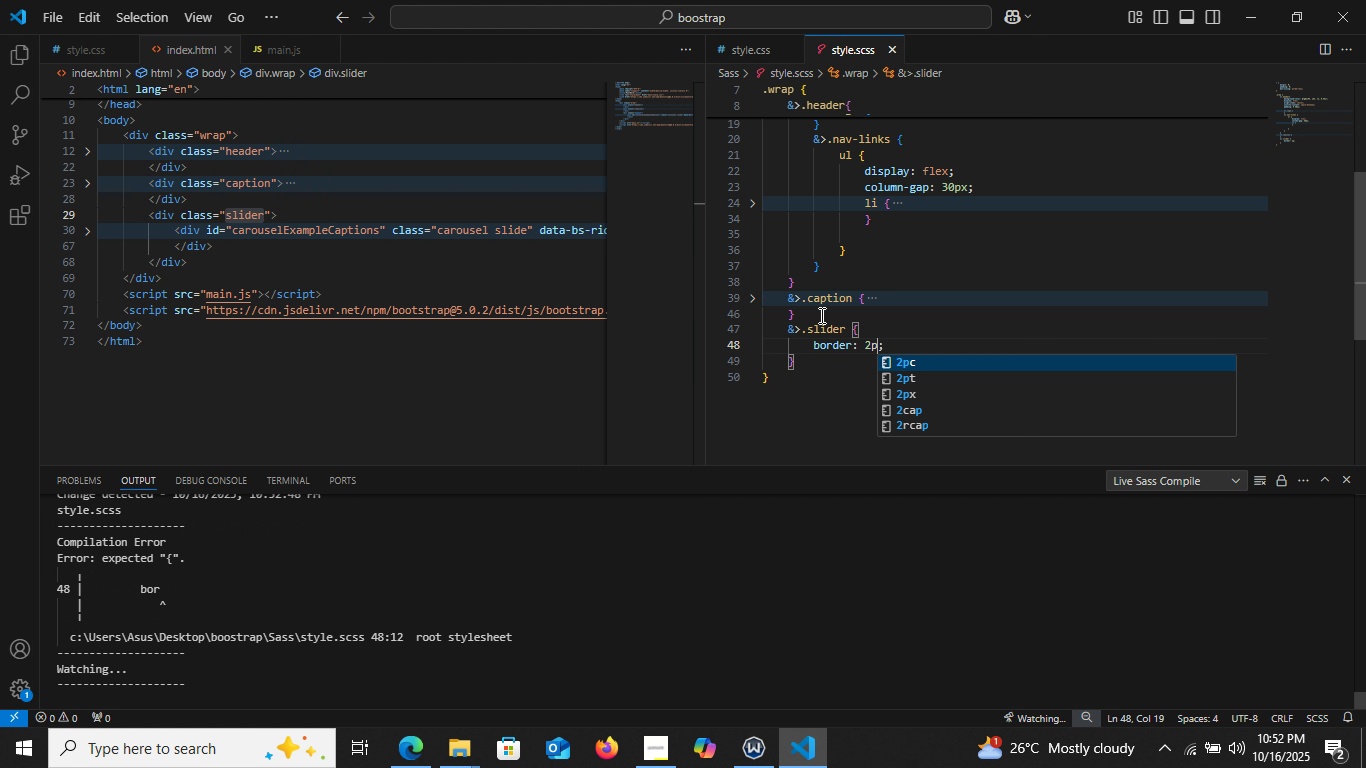 
type(2px solid red)
 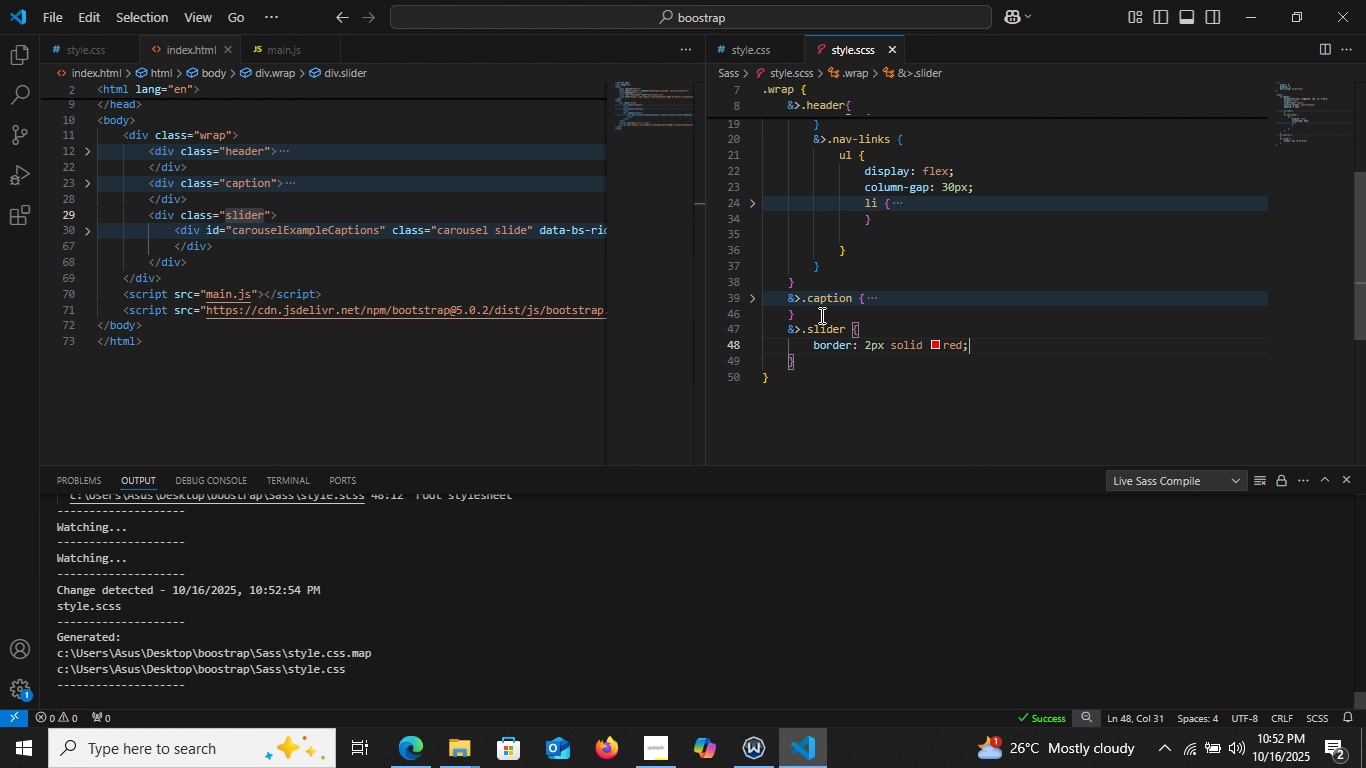 
key(ArrowRight)
 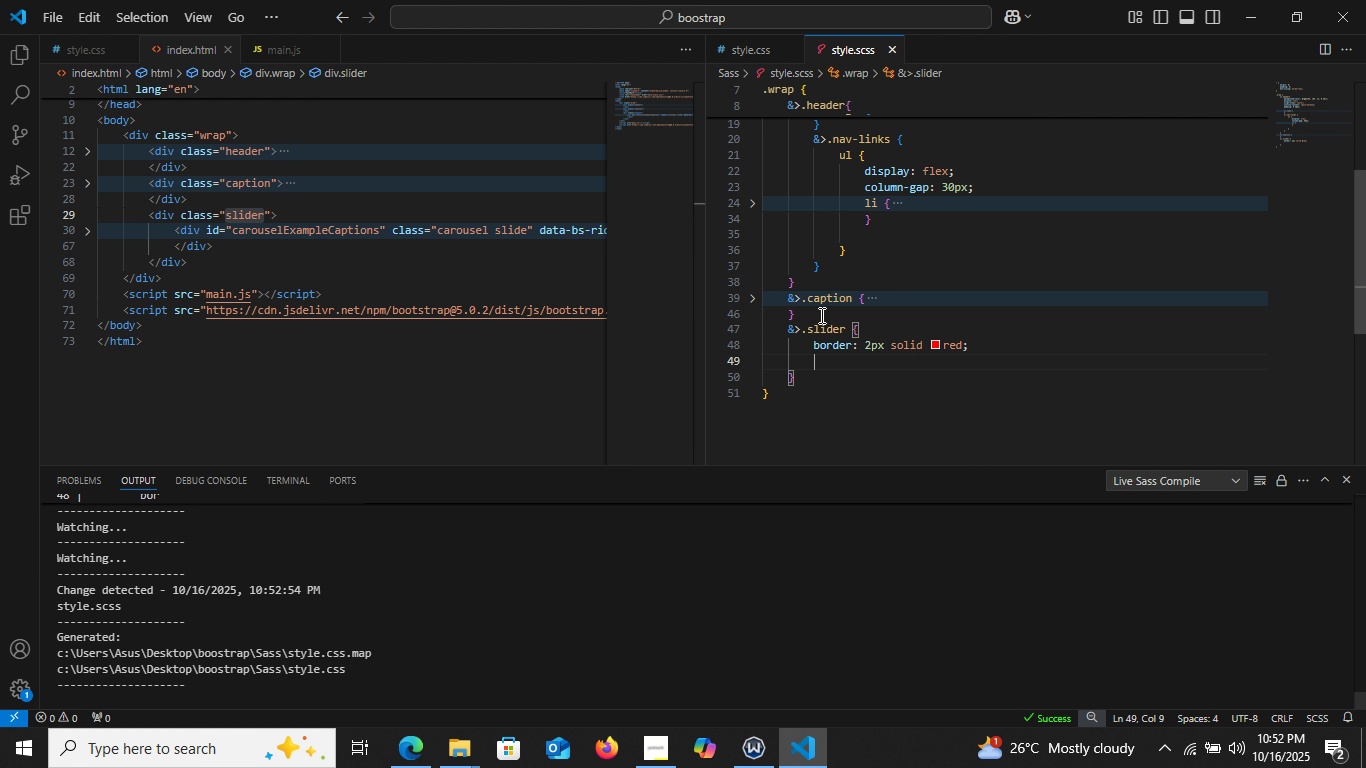 
key(Enter)
 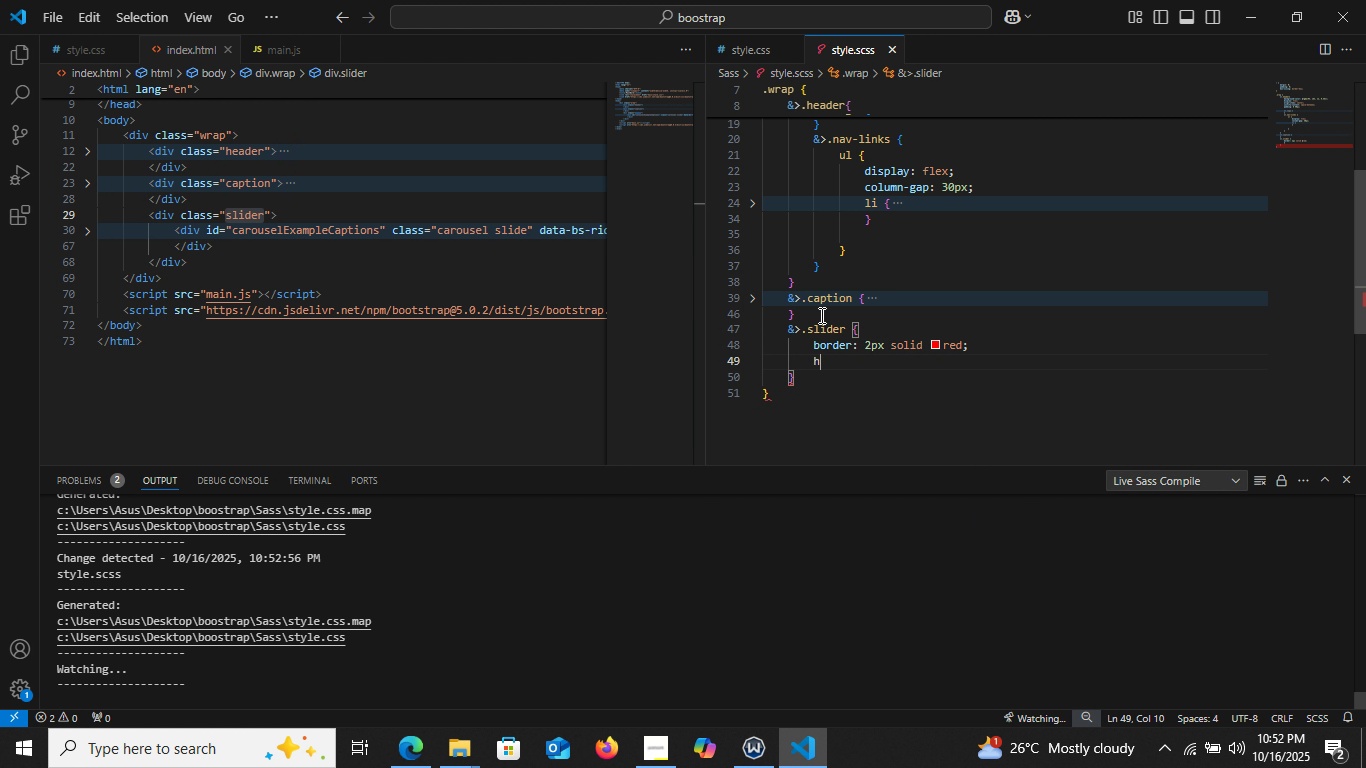 
type(he)
 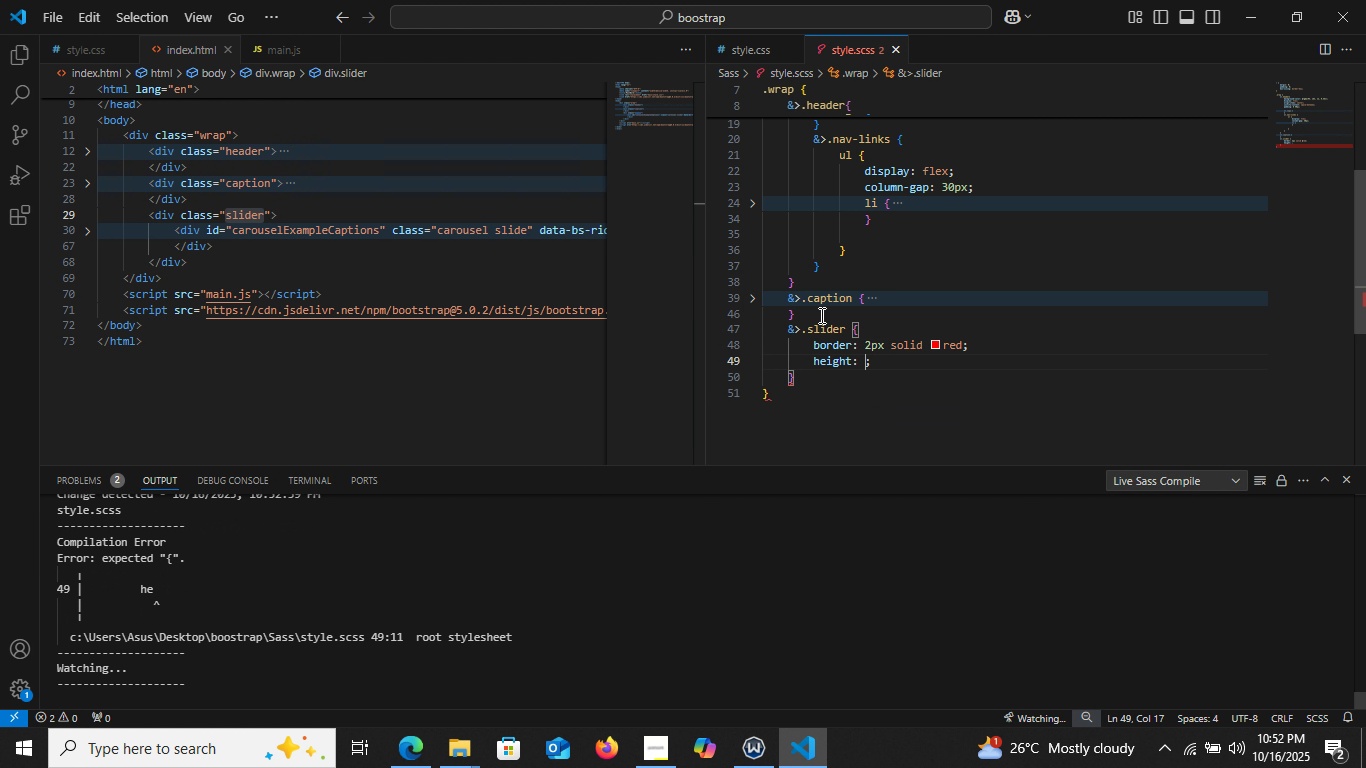 
key(Enter)
 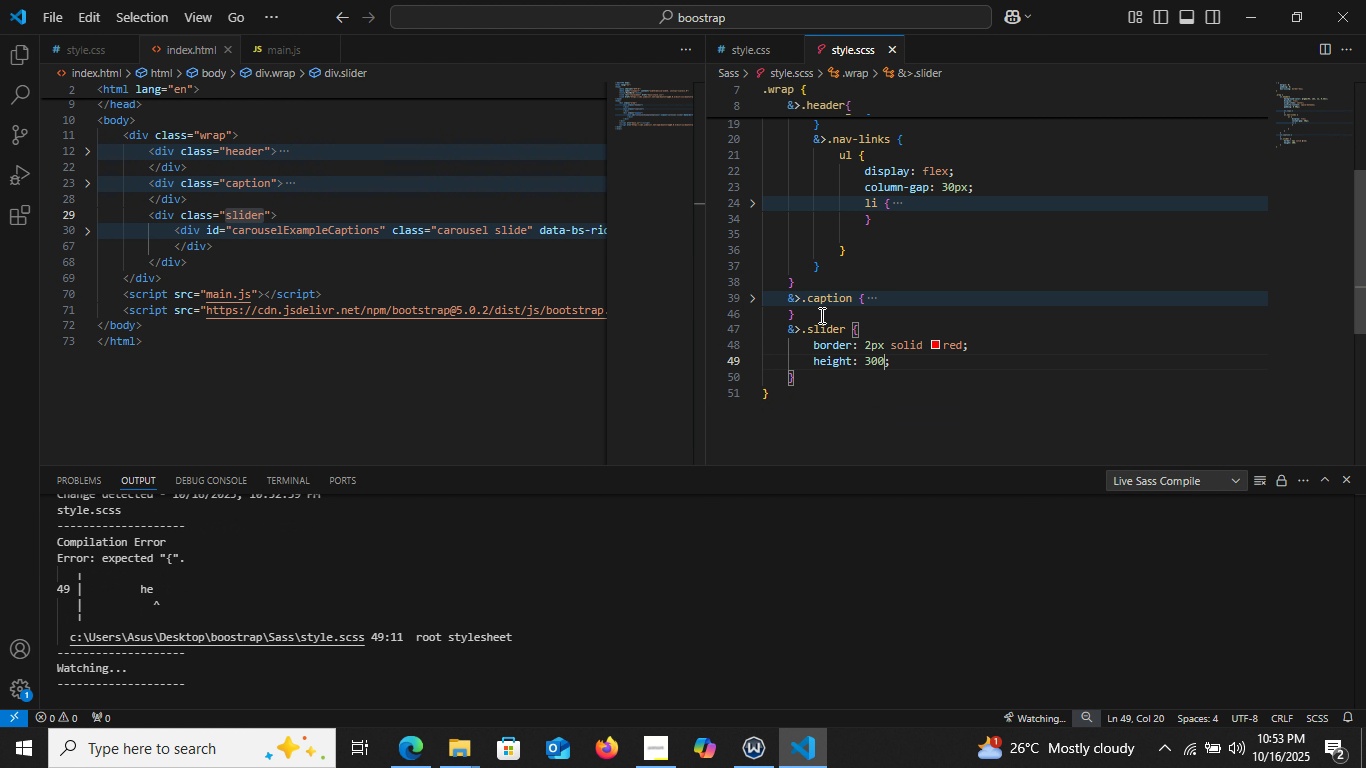 
type(300px)
 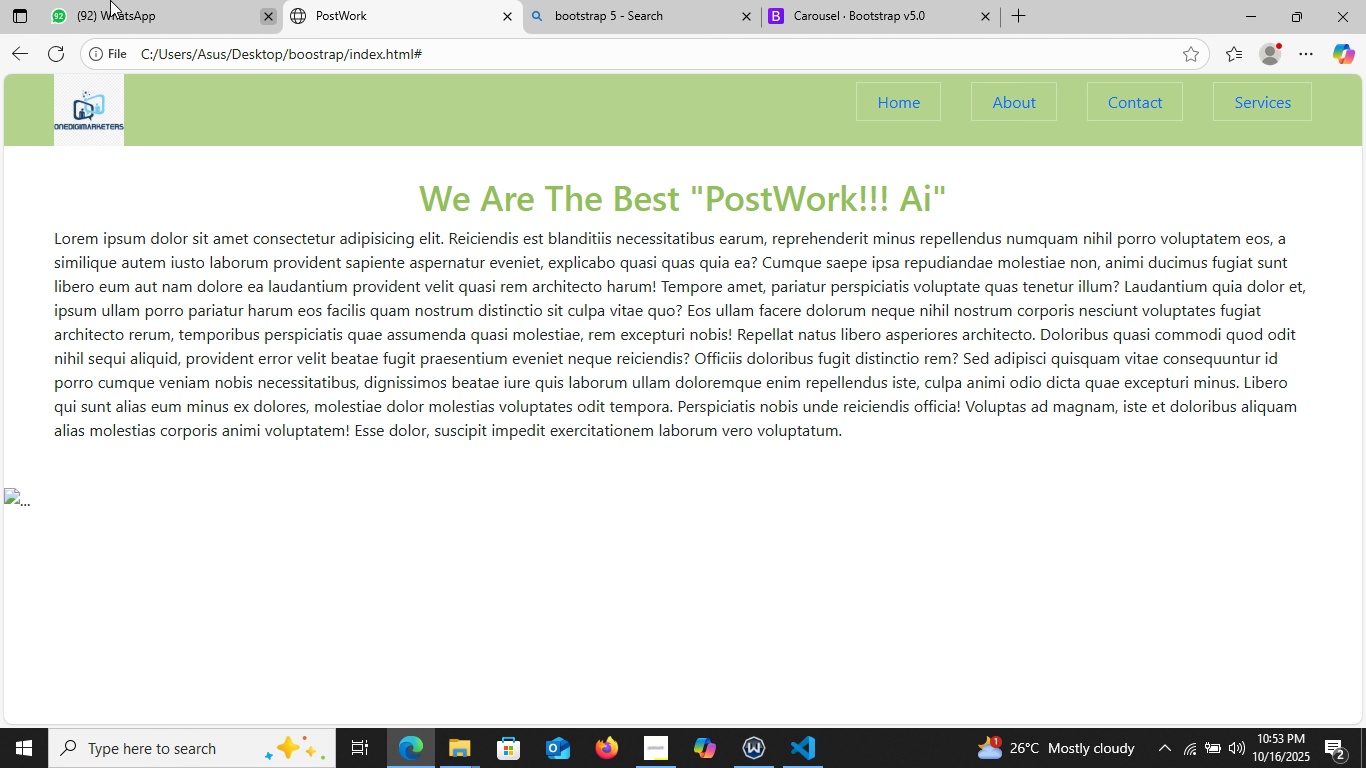 
left_click([421, 757])
 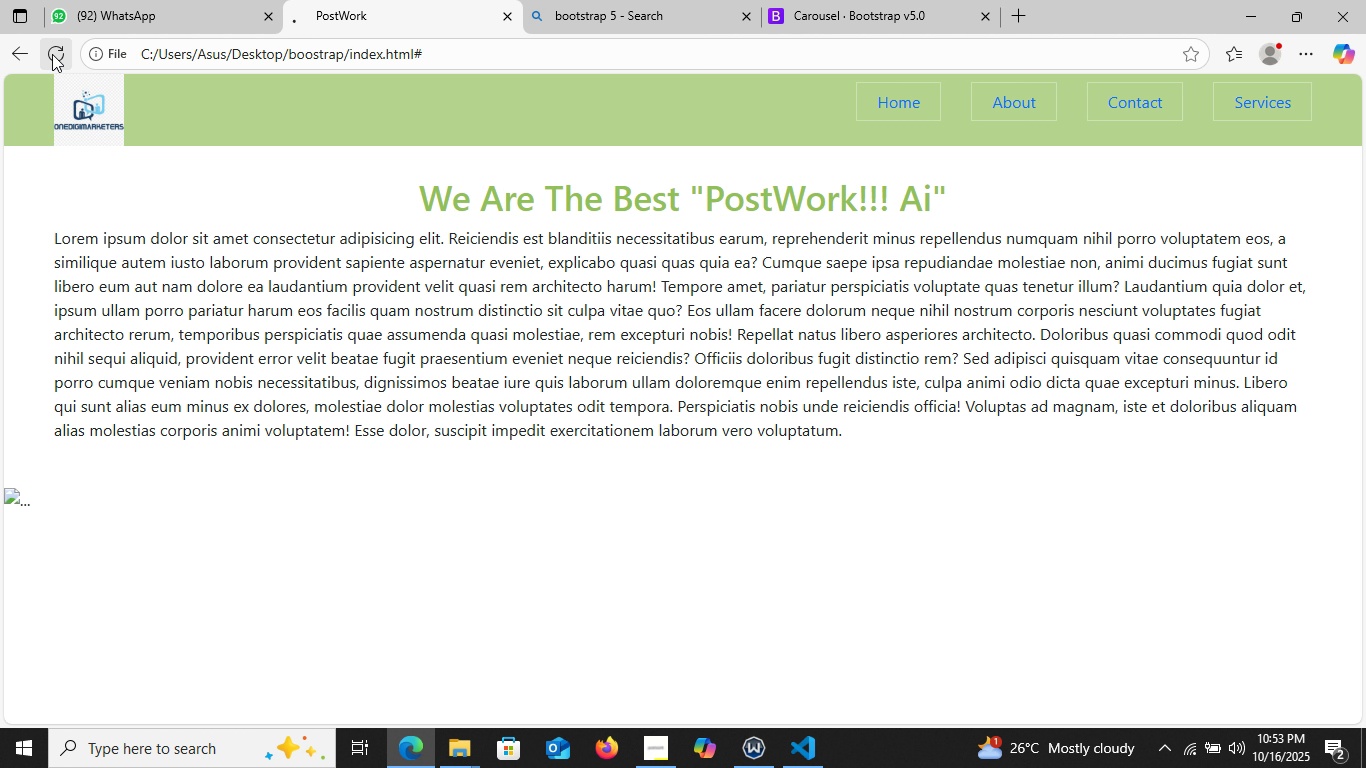 
left_click([51, 53])
 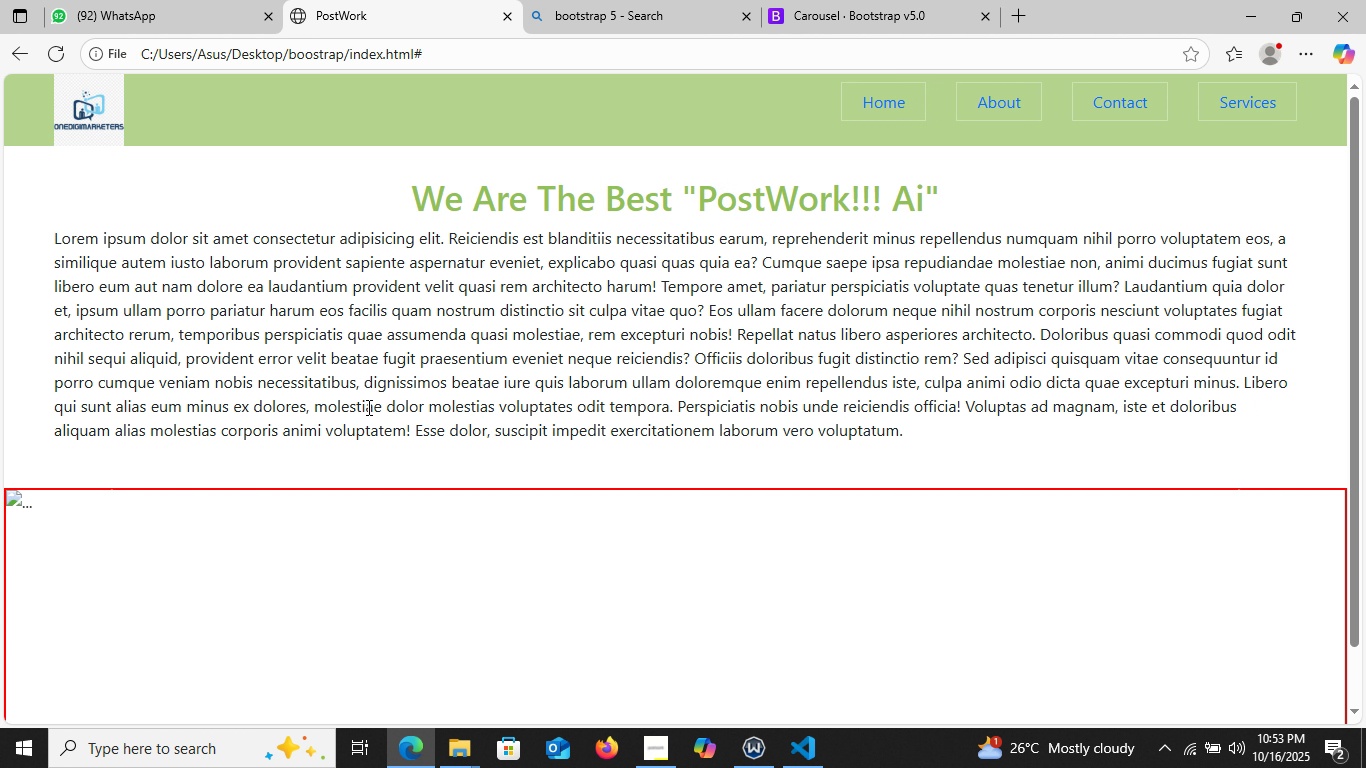 
scroll: coordinate [706, 549], scroll_direction: up, amount: 19.0
 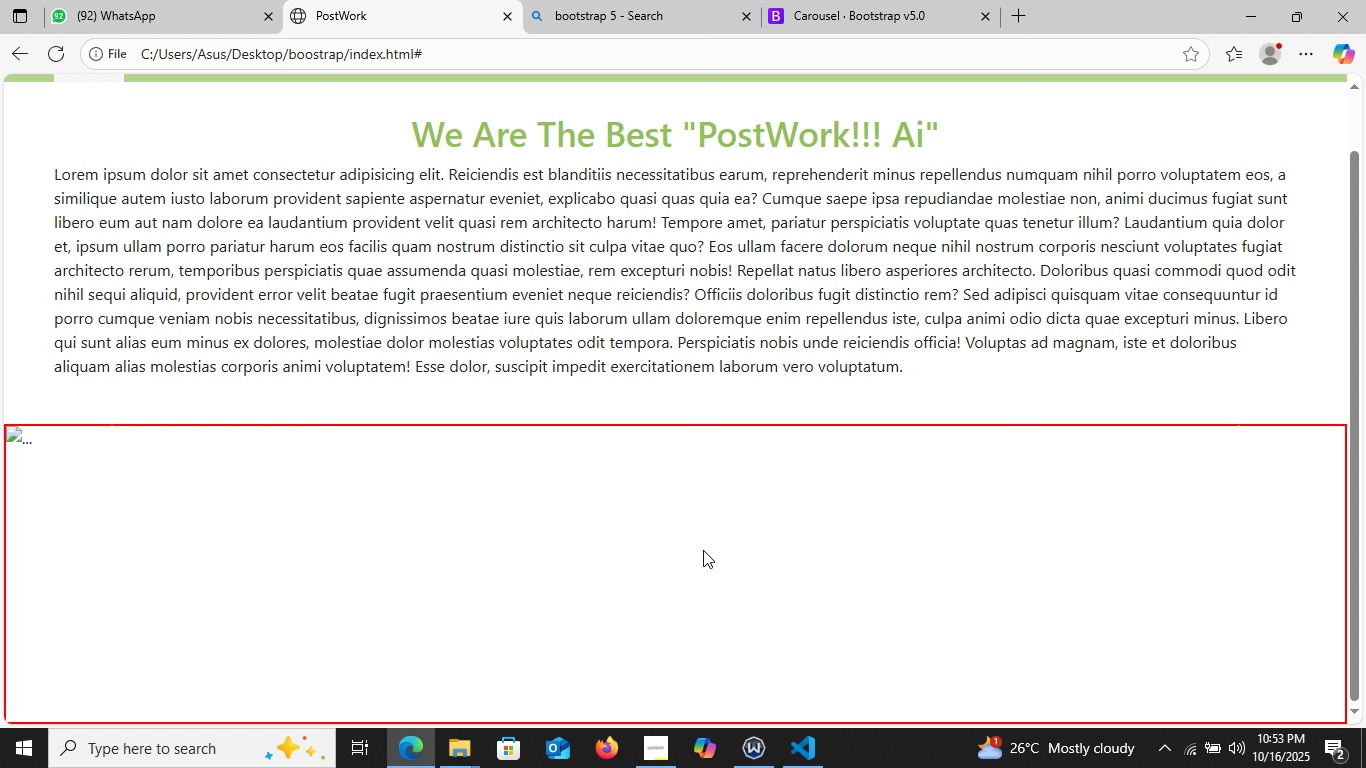 
scroll: coordinate [709, 545], scroll_direction: down, amount: 20.0
 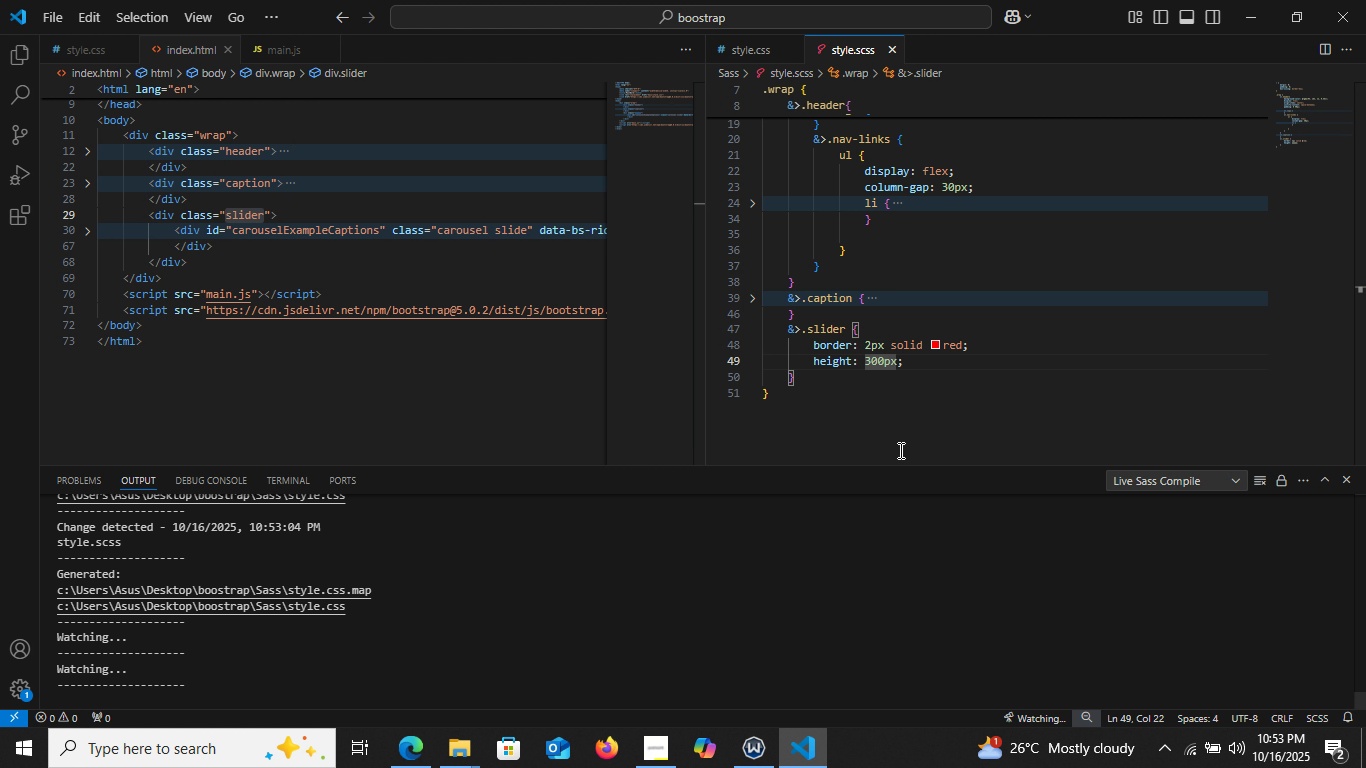 
left_click([790, 753])
 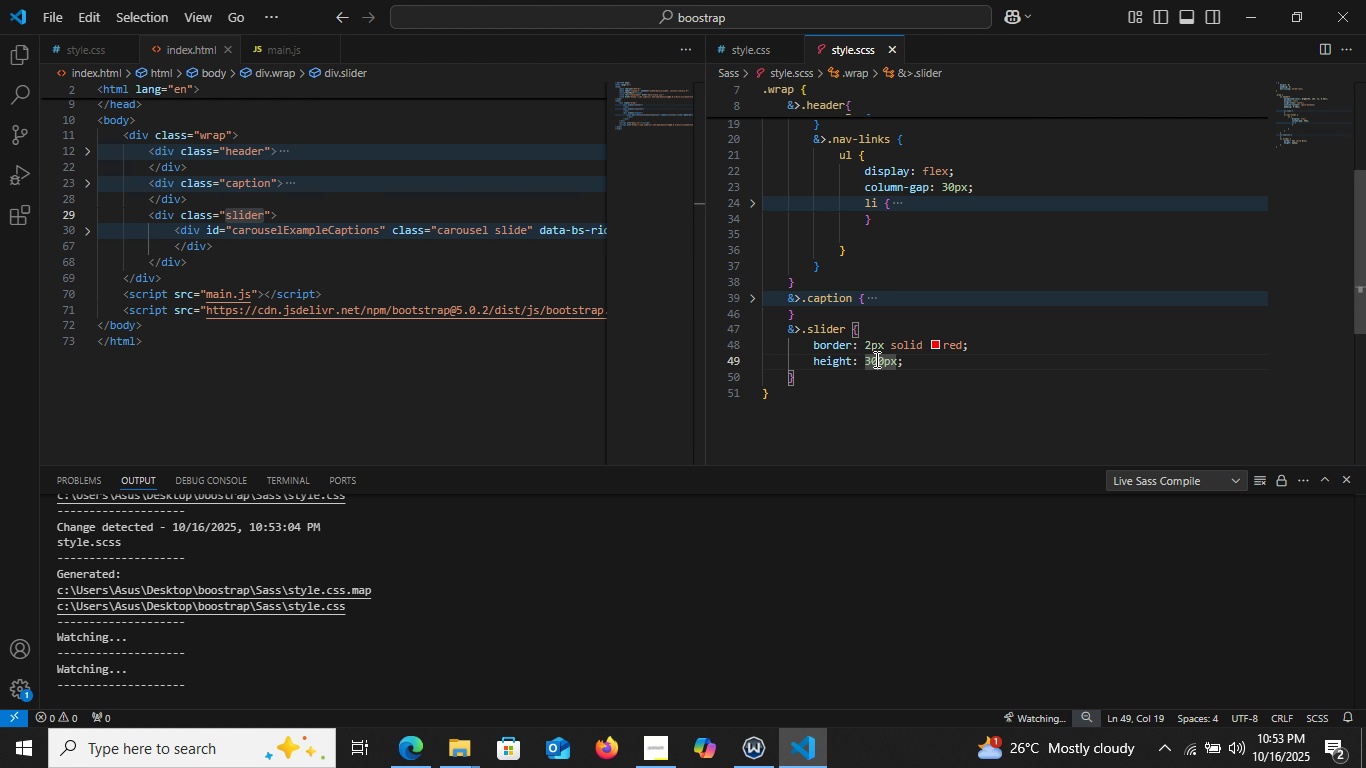 
left_click([876, 359])
 